 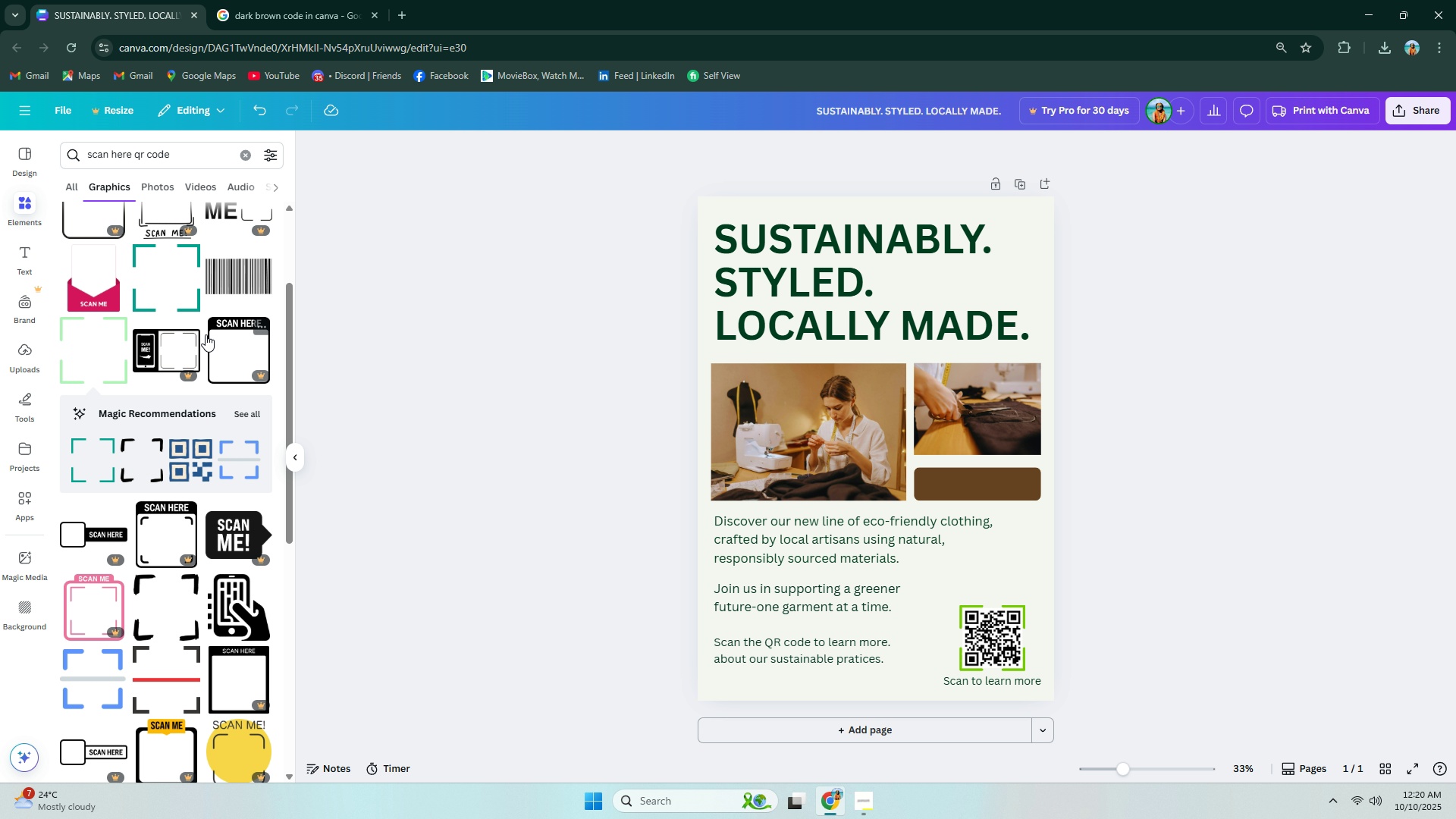 
scroll: coordinate [215, 331], scroll_direction: up, amount: 3.0
 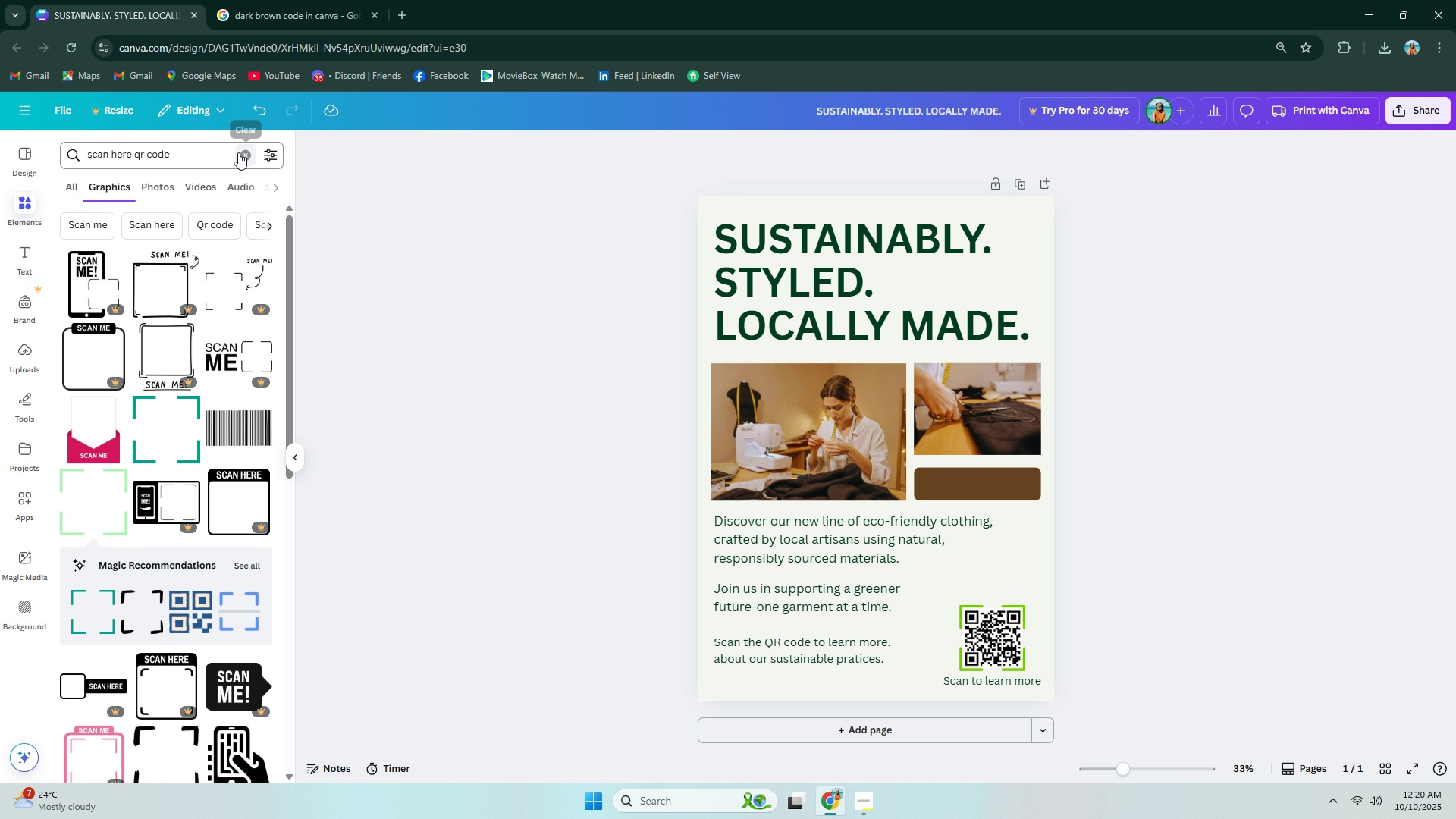 
left_click([239, 152])
 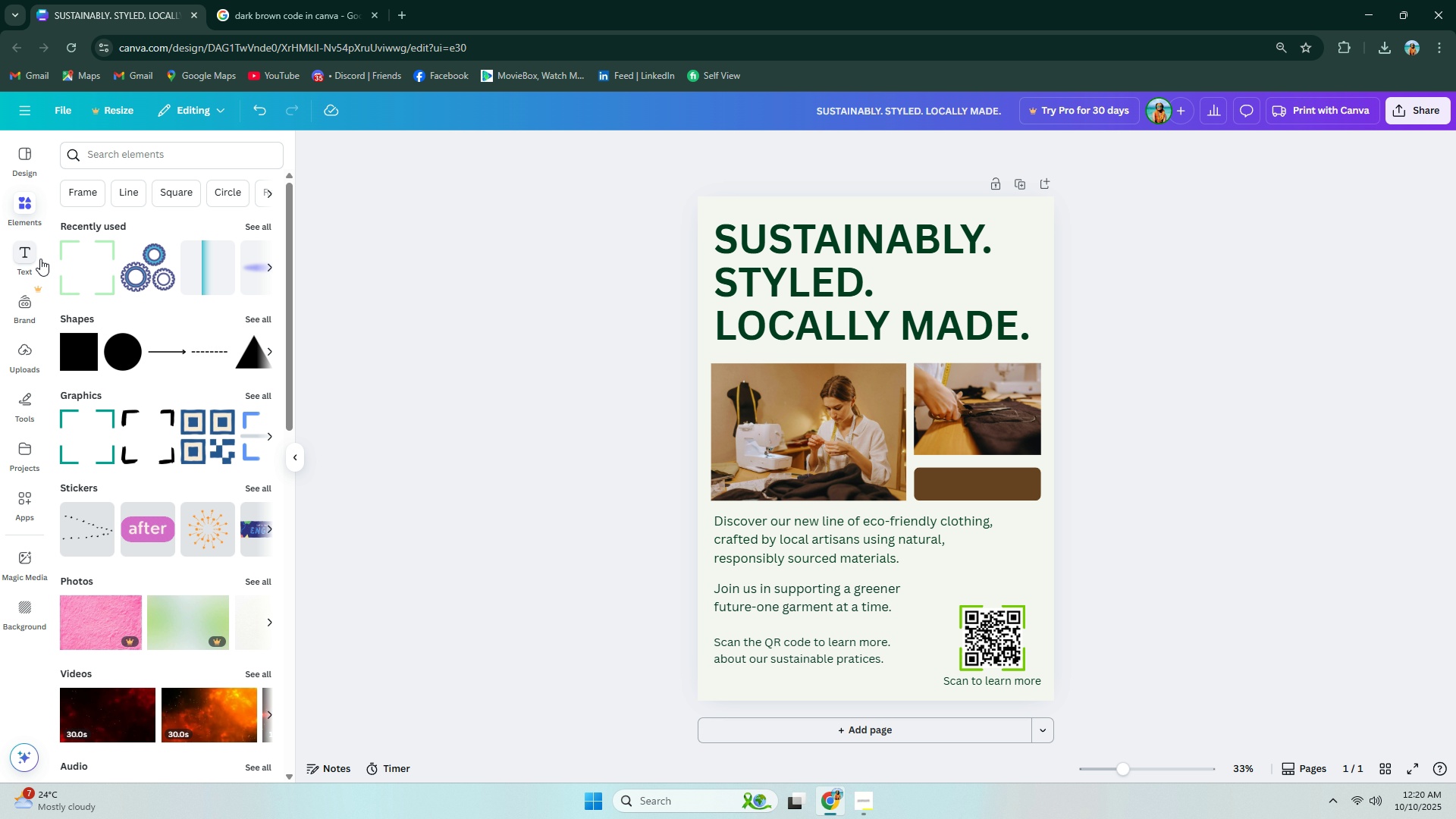 
wait(10.39)
 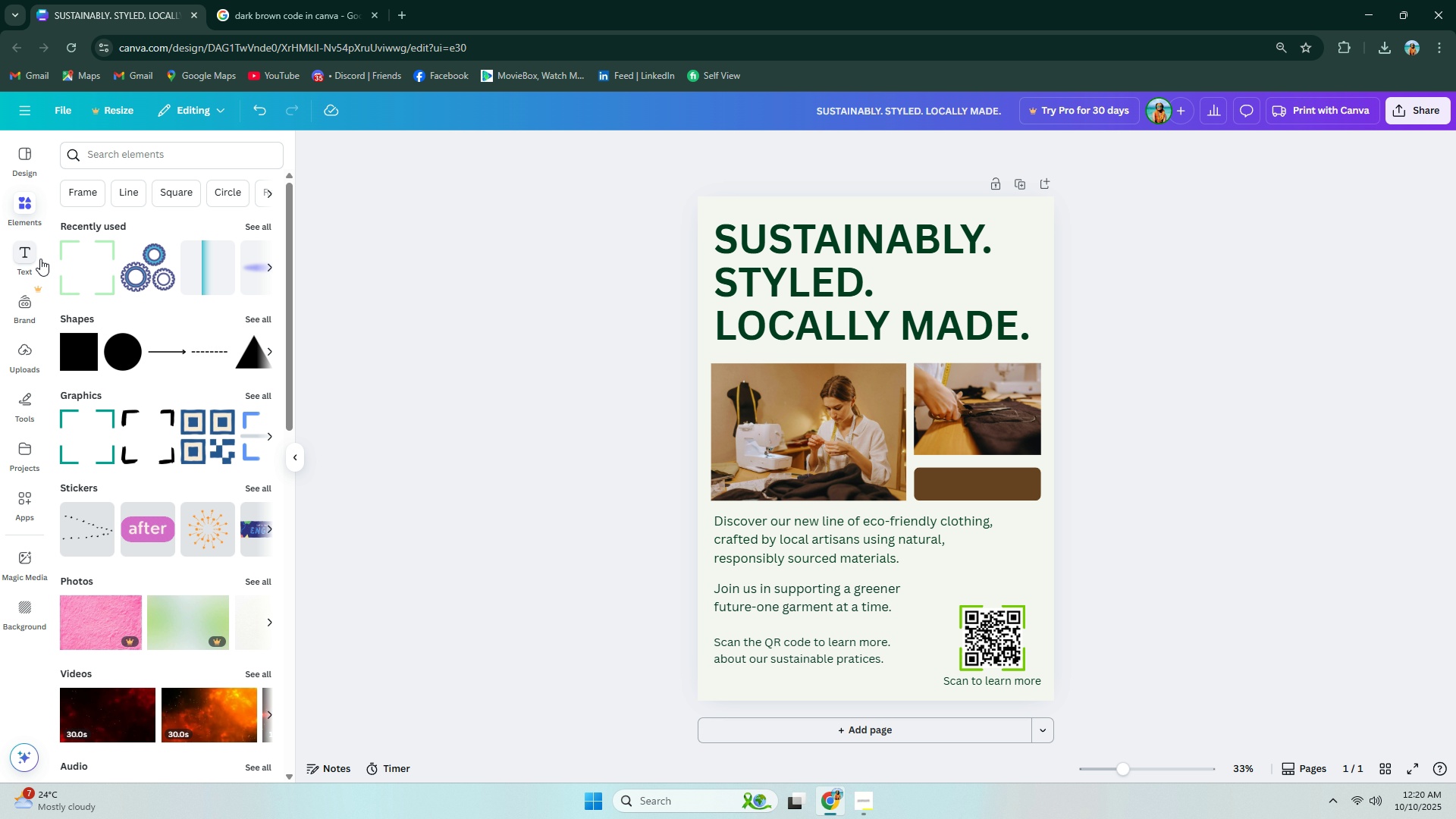 
left_click([799, 247])
 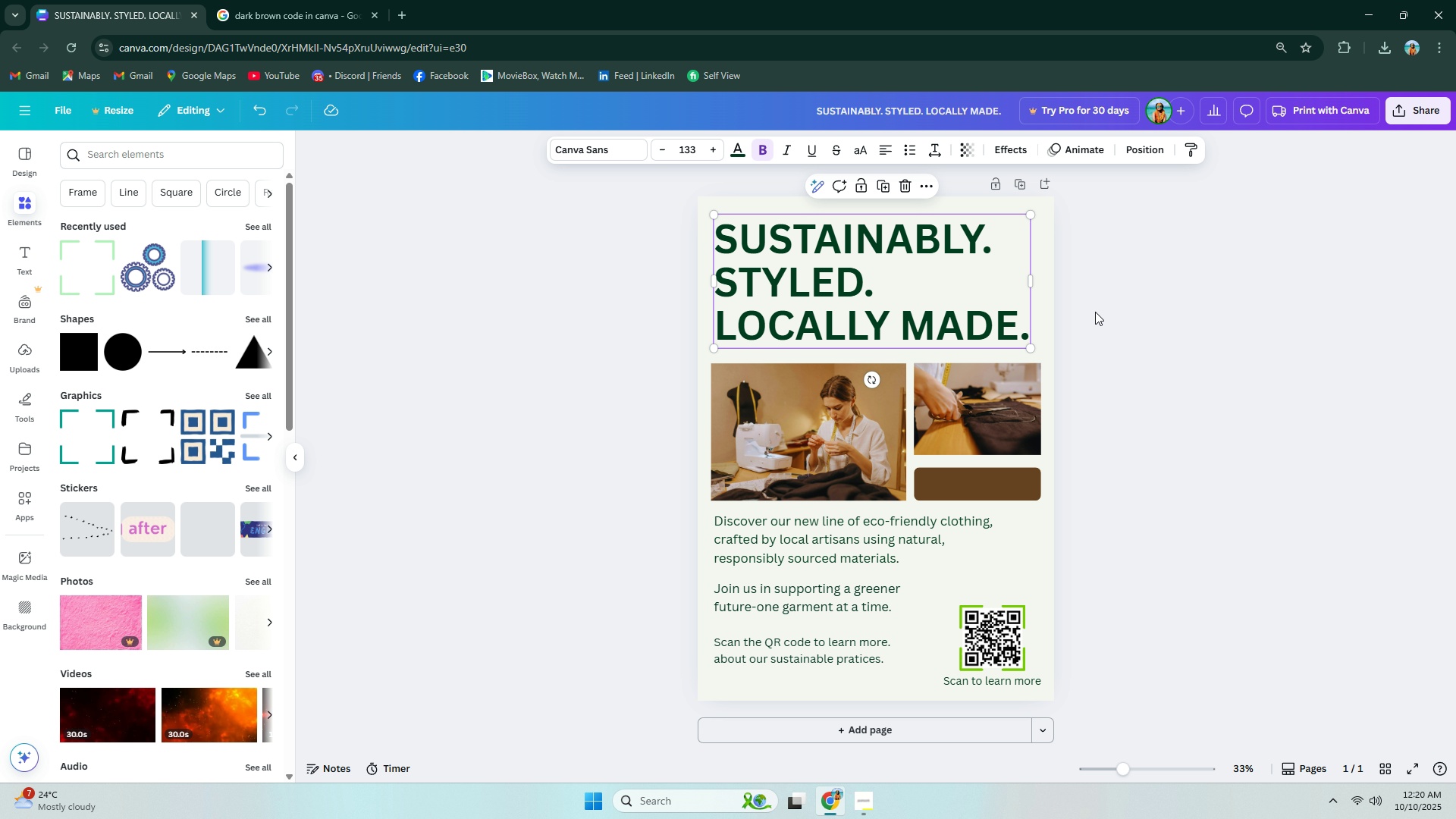 
left_click([1106, 314])
 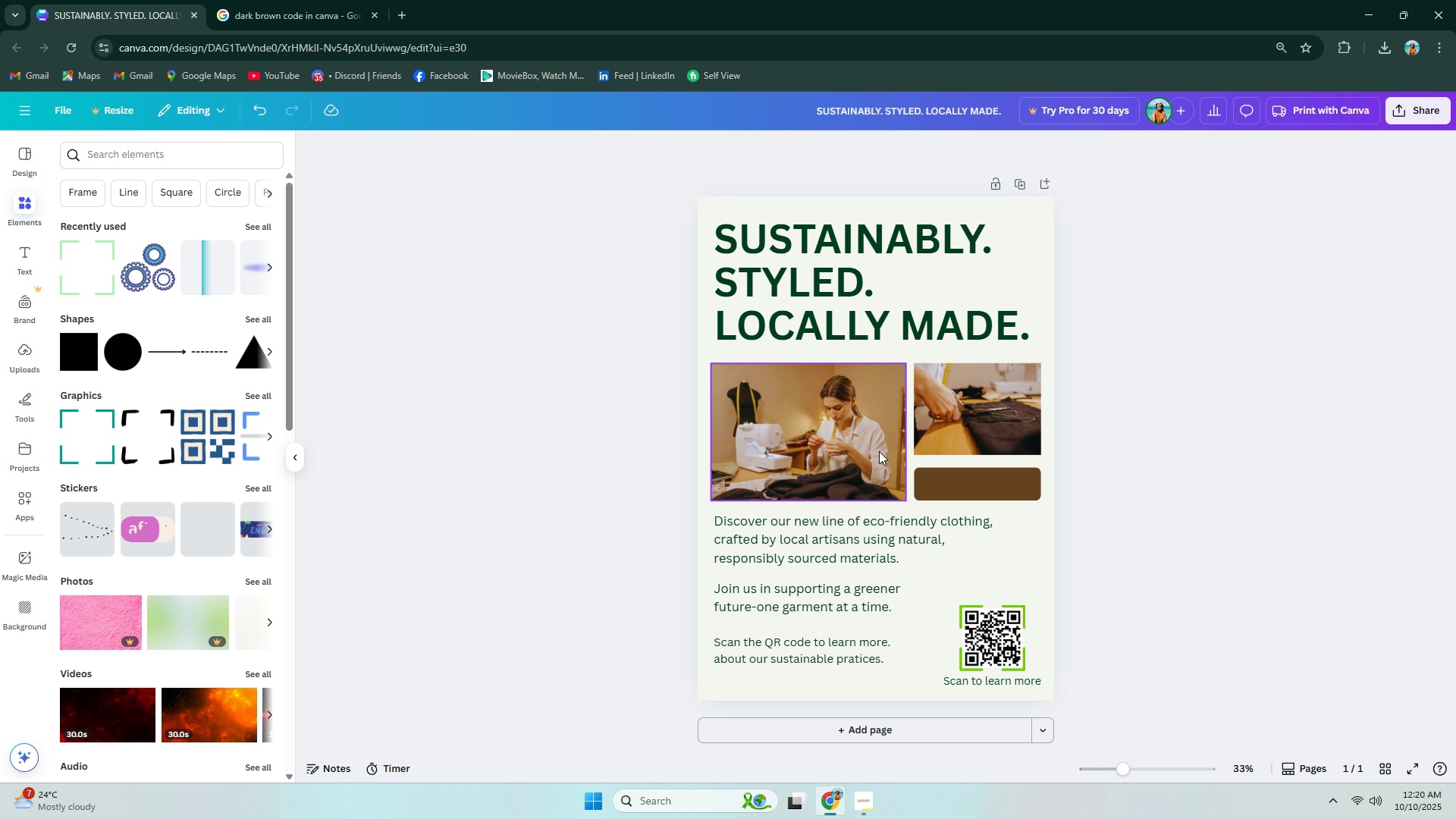 
left_click([879, 451])
 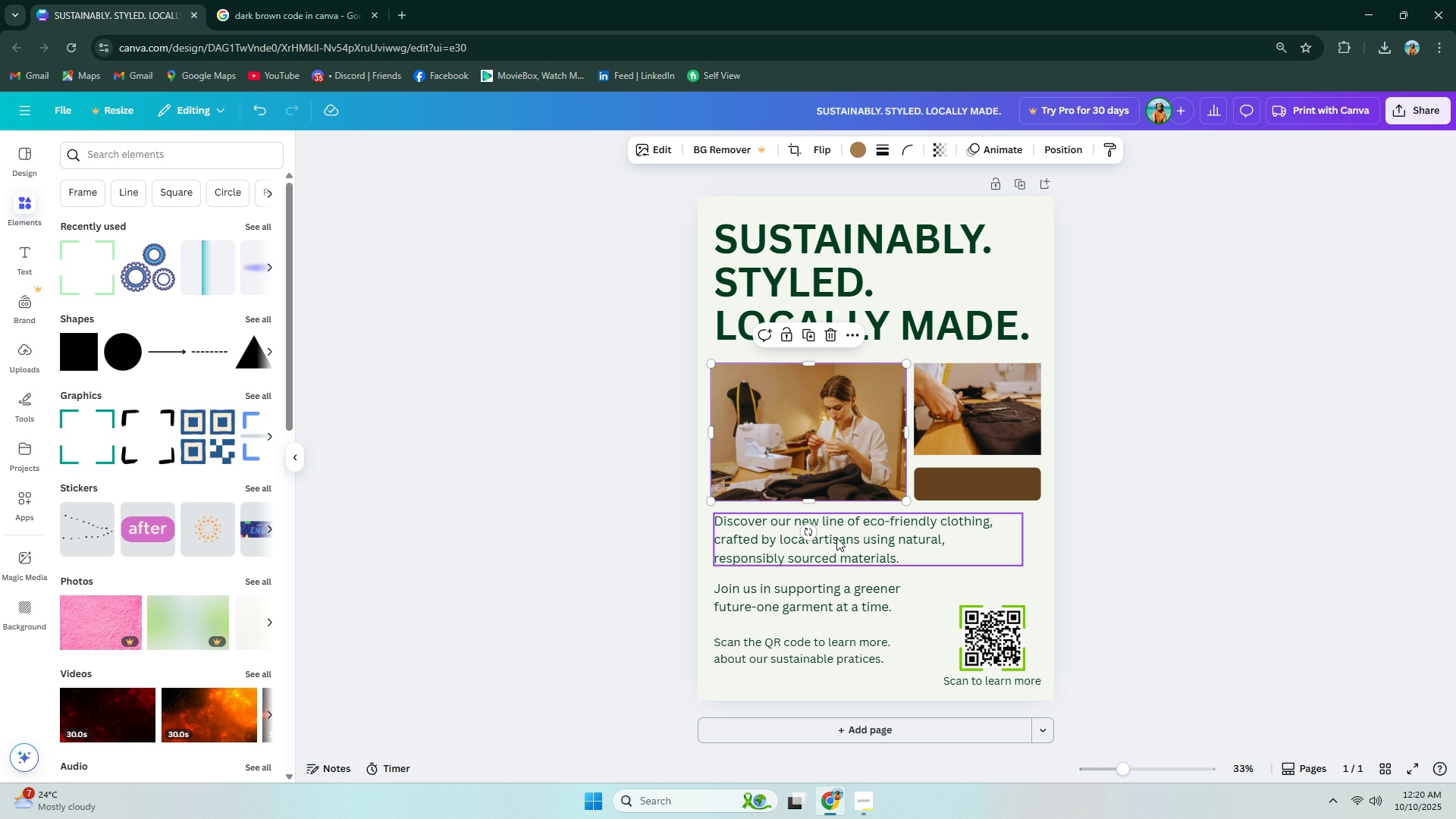 
left_click([833, 547])
 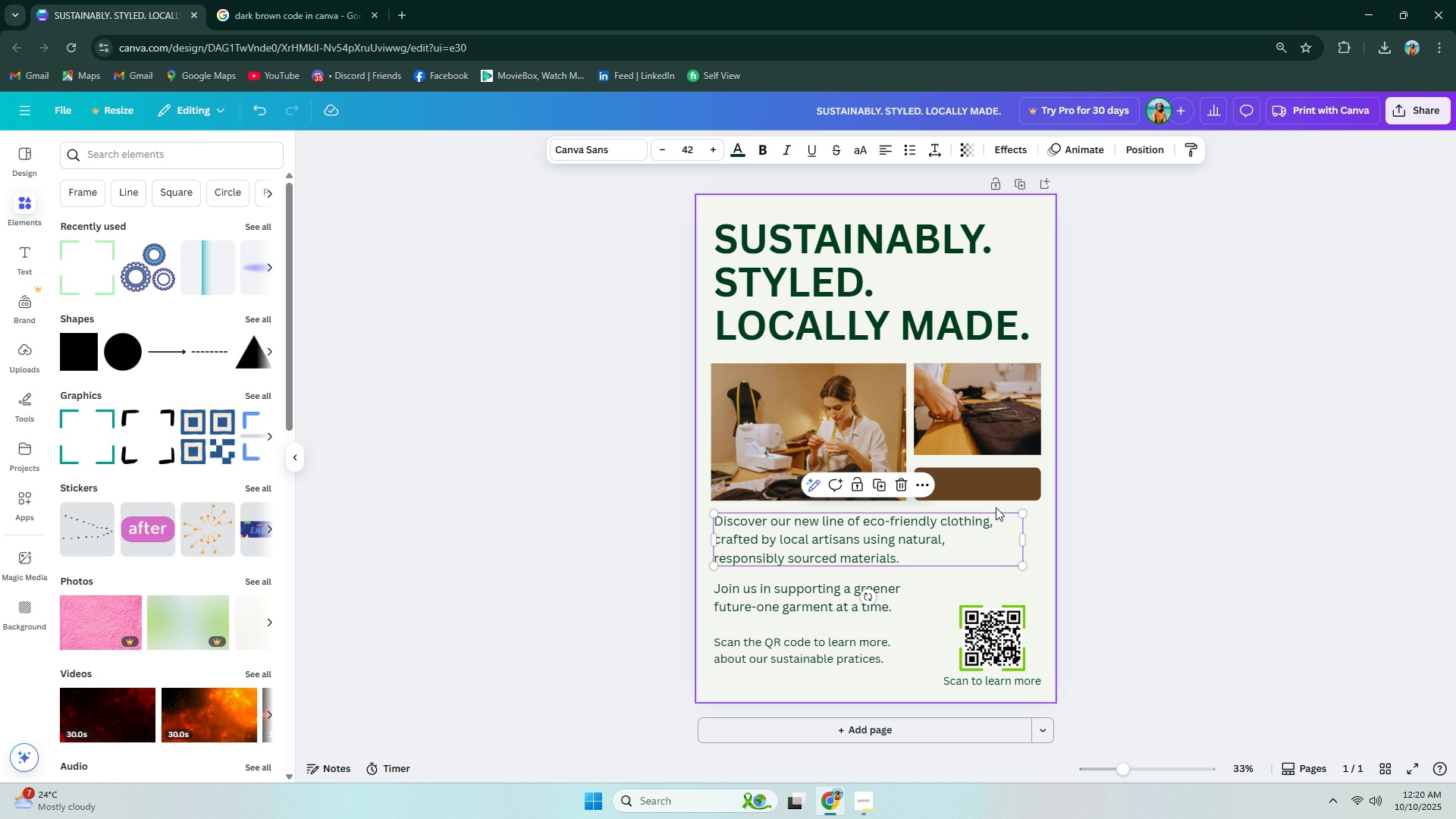 
left_click([996, 494])
 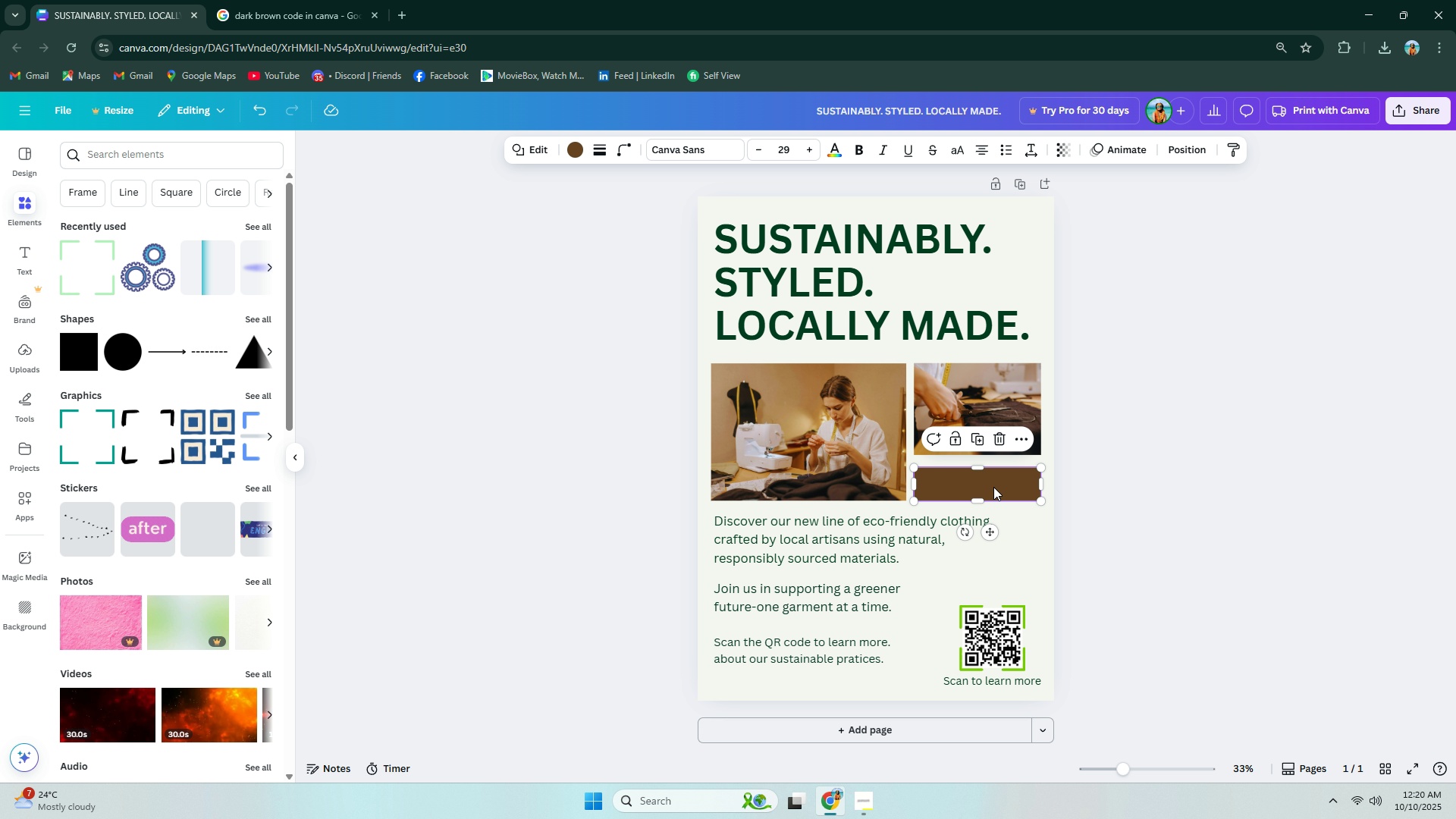 
left_click([852, 479])
 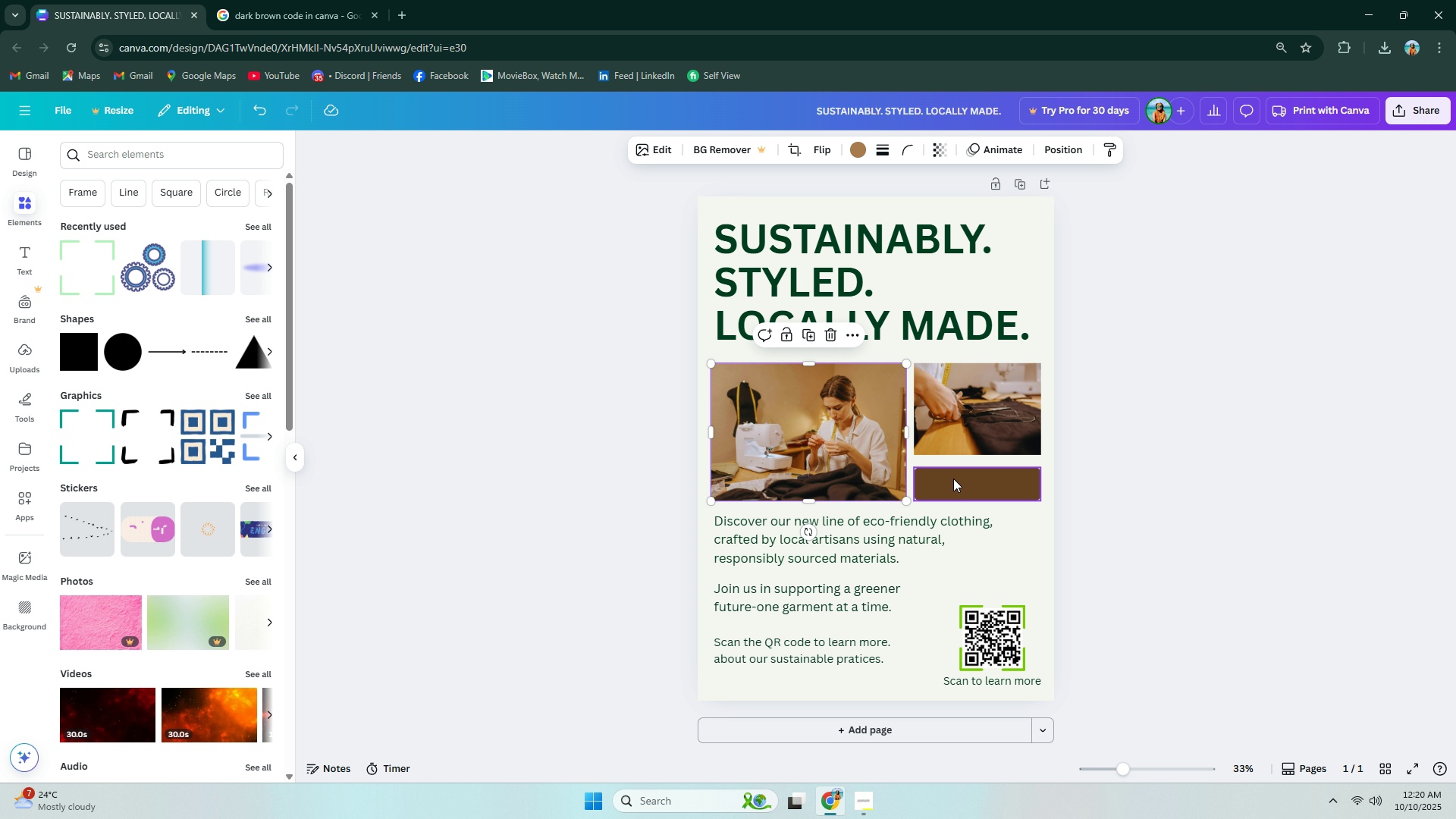 
left_click([956, 479])
 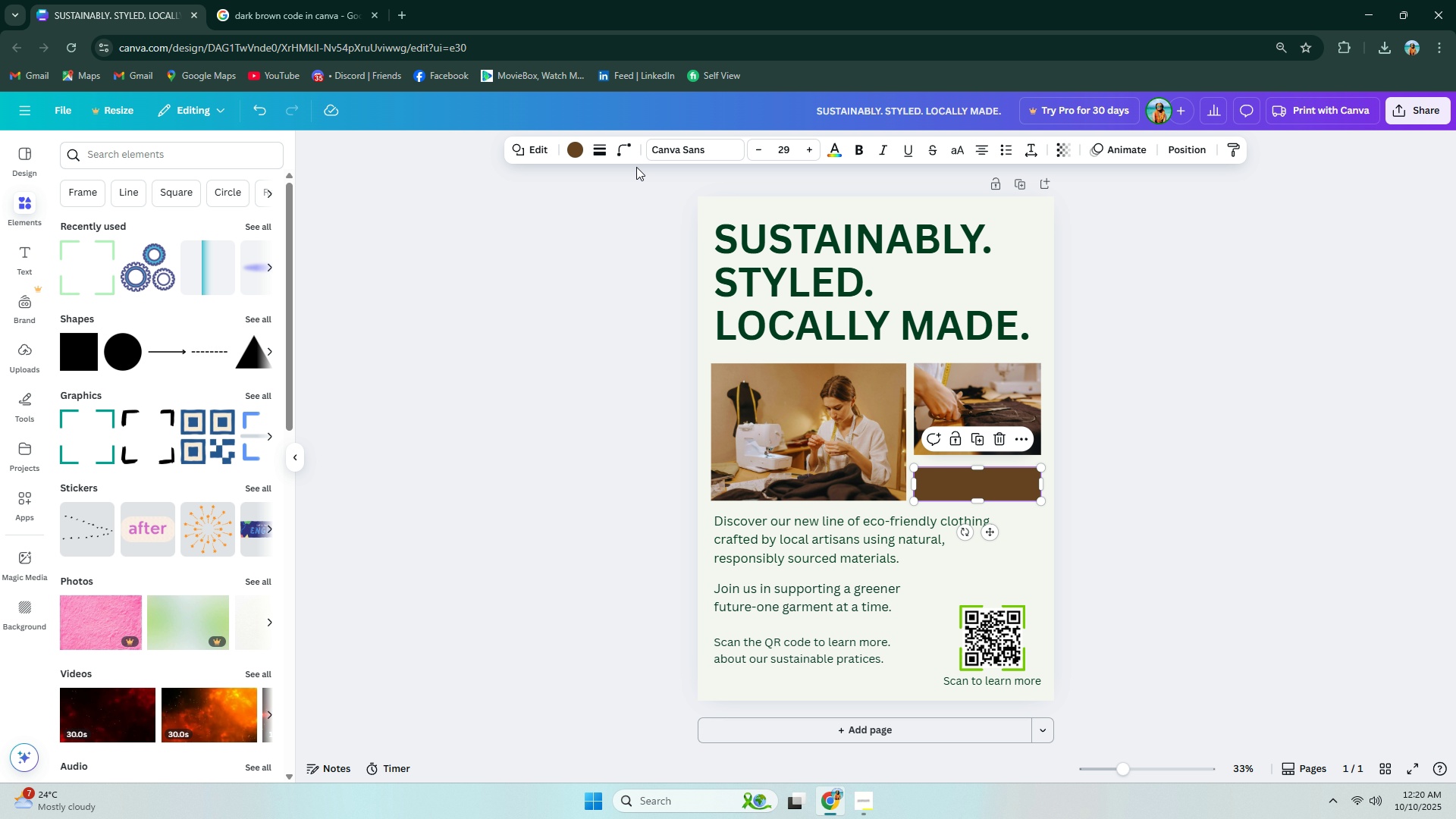 
left_click([582, 149])
 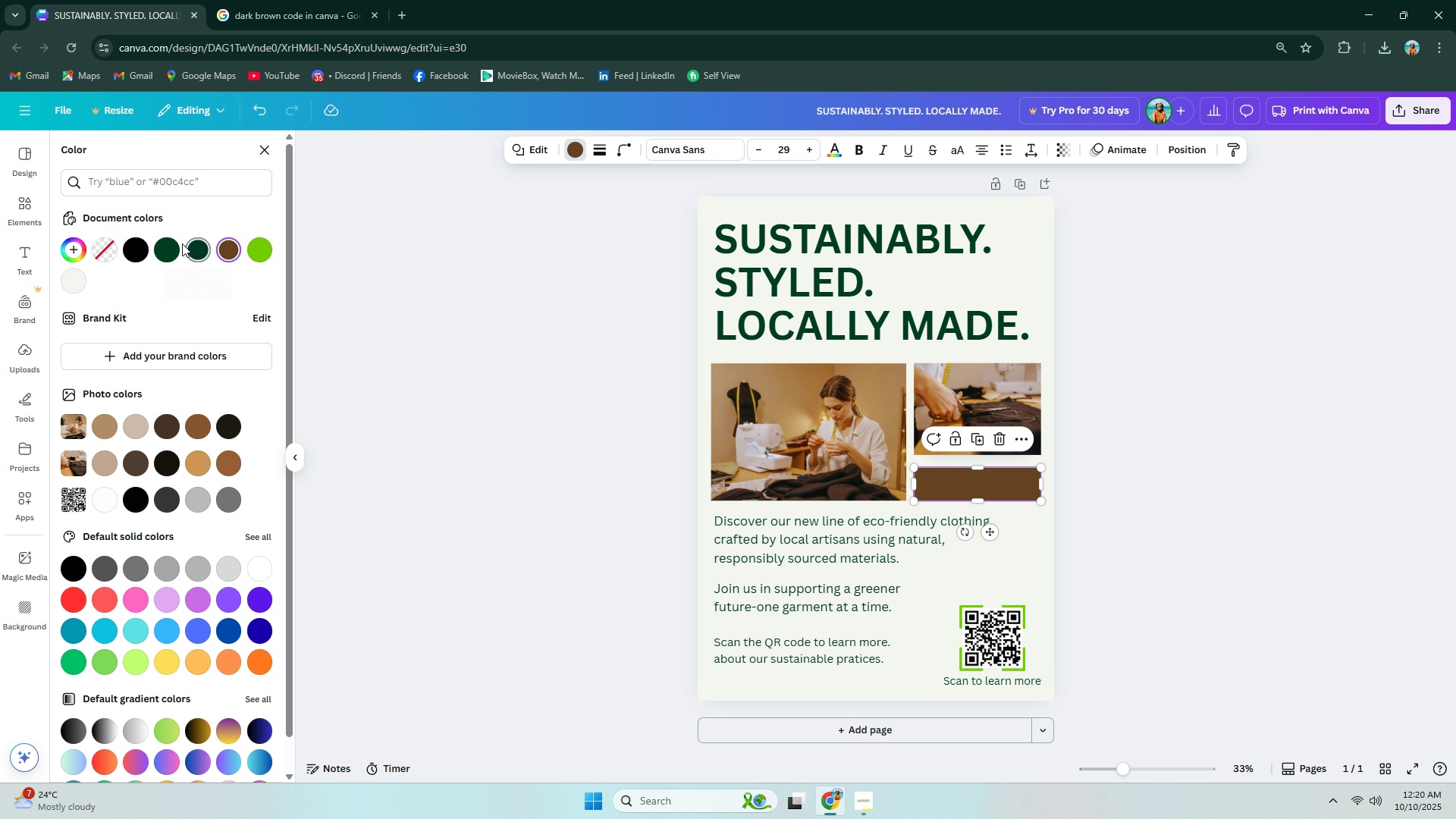 
left_click([168, 246])
 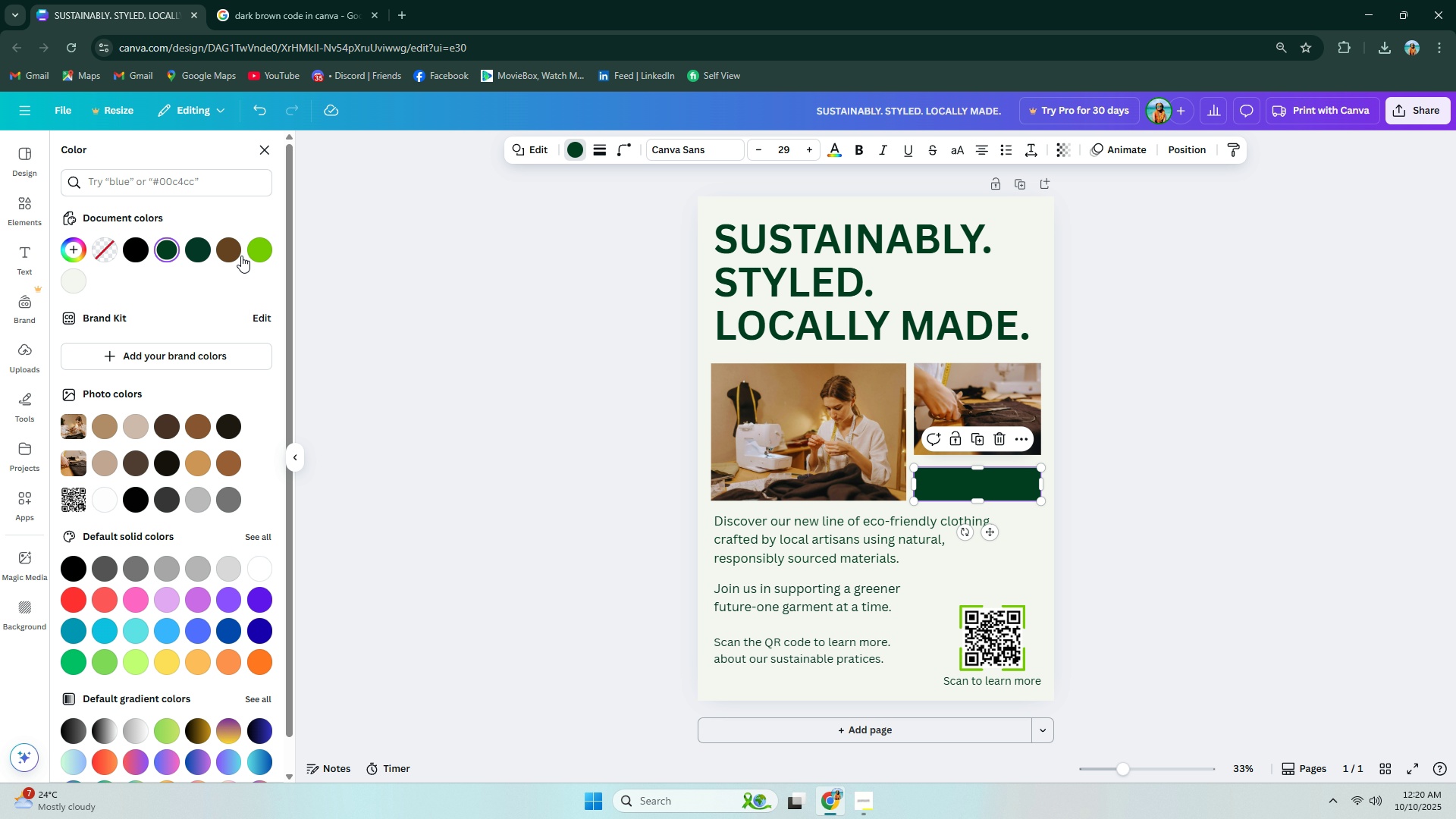 
double_click([228, 254])
 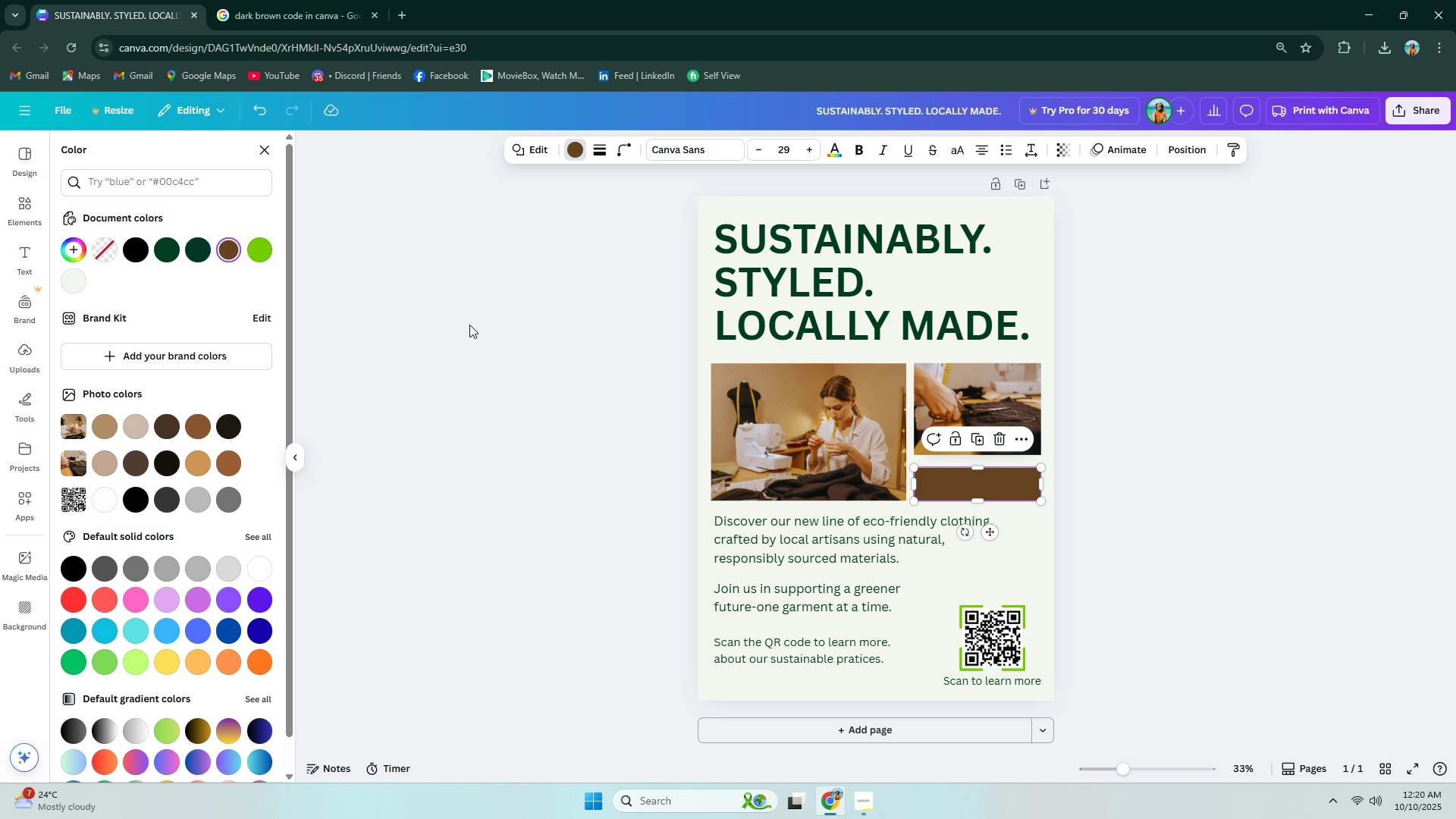 
left_click([469, 325])
 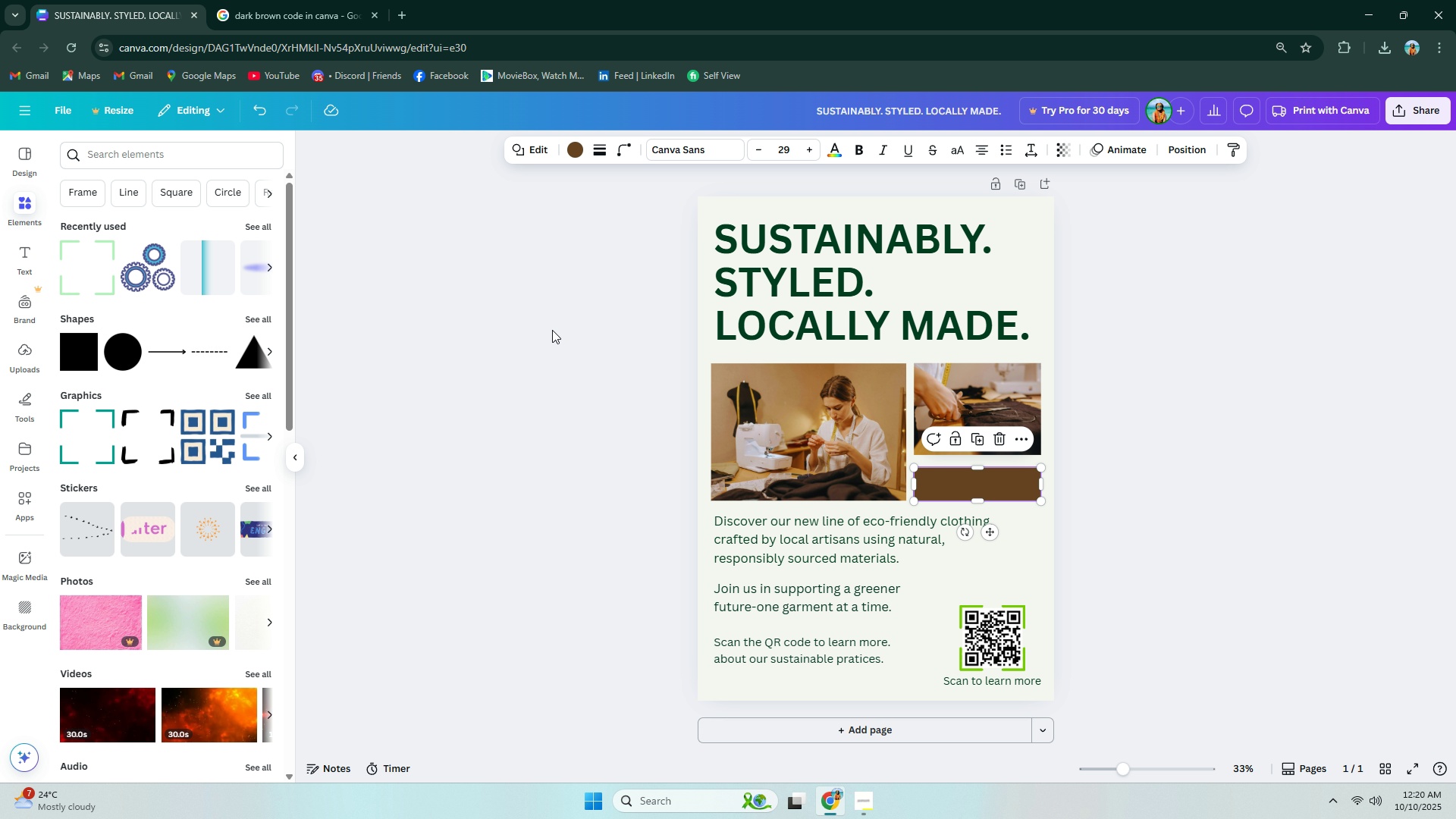 
left_click([804, 393])
 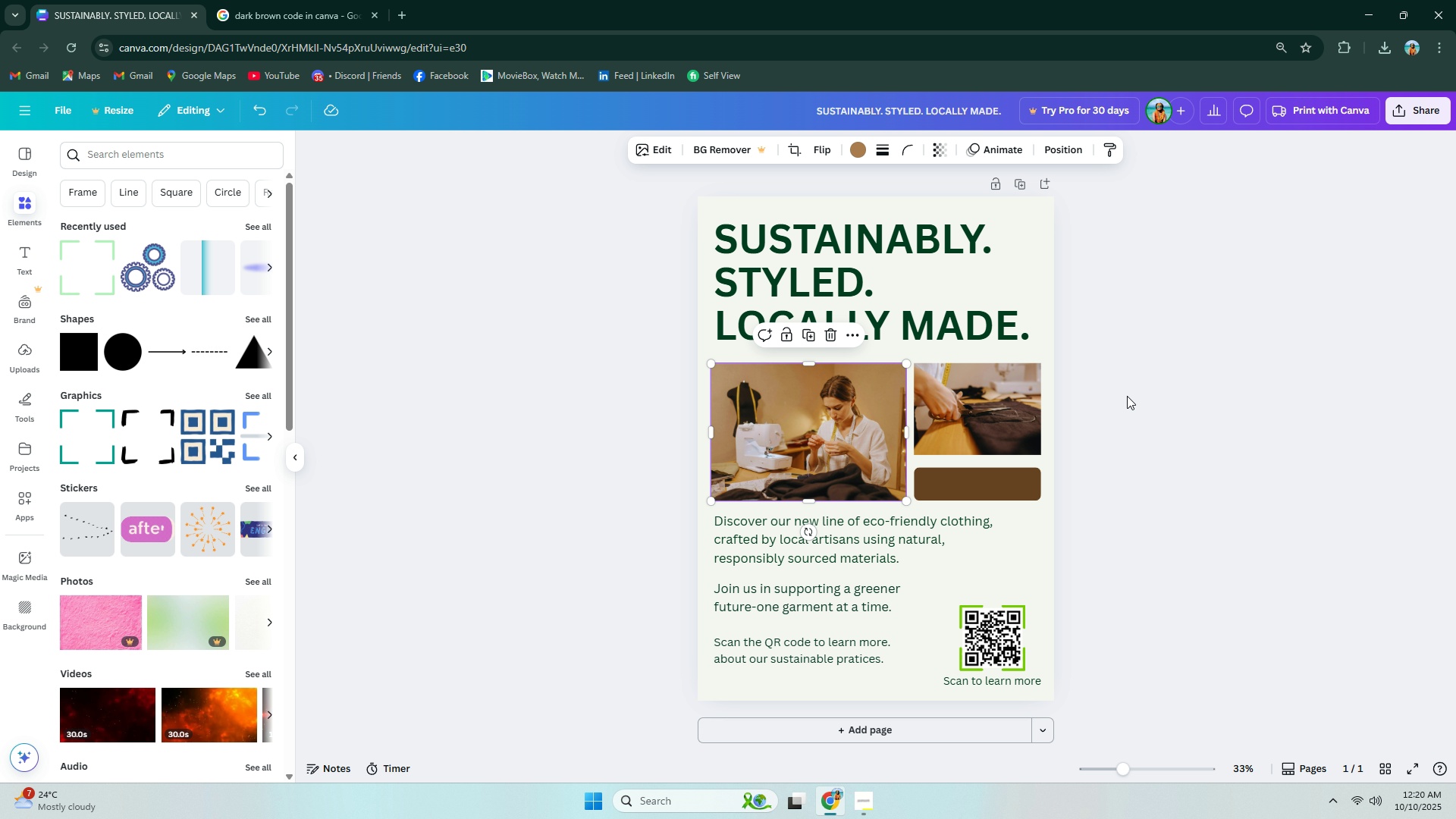 
left_click([1153, 397])
 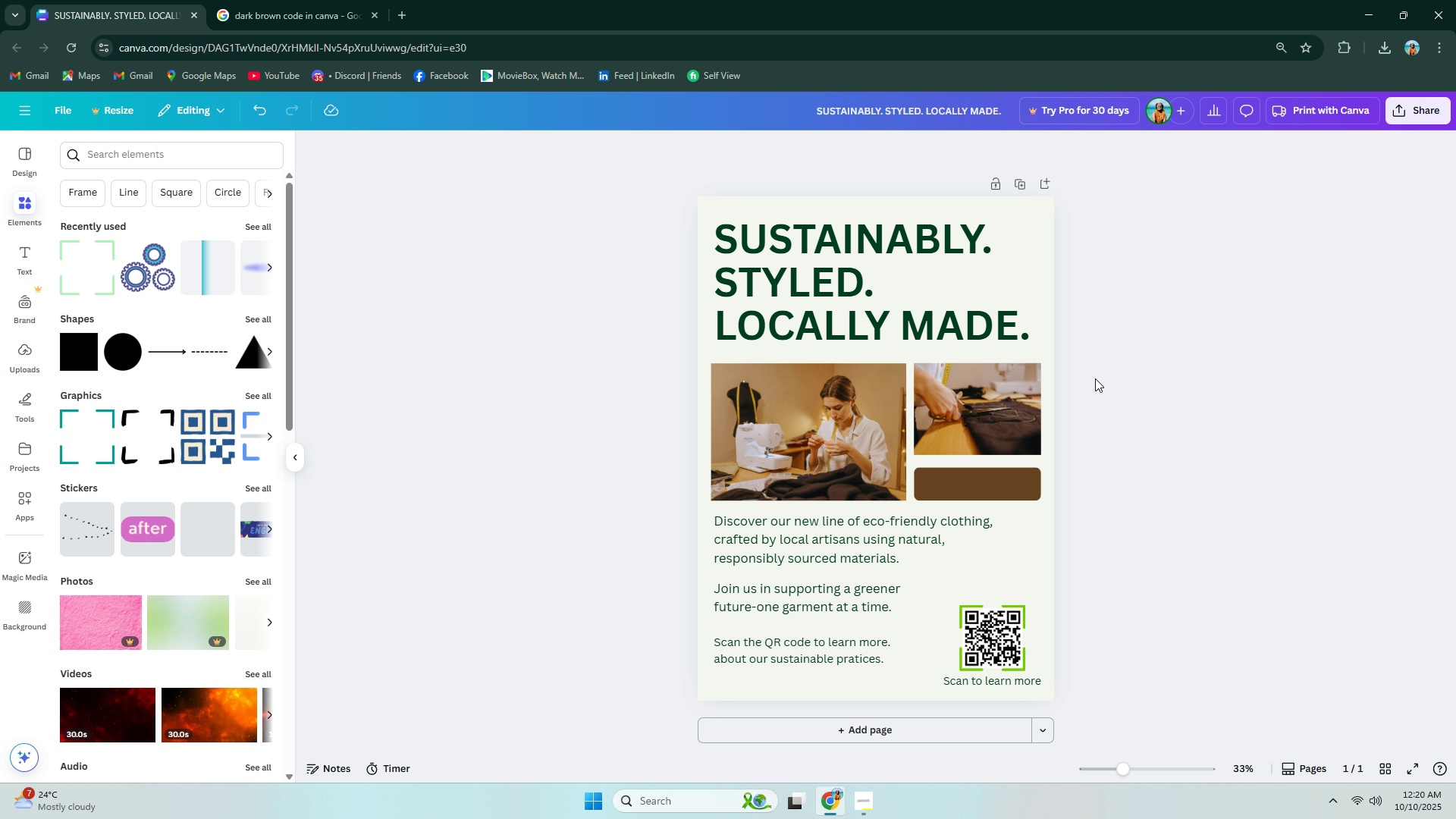 
left_click([973, 387])
 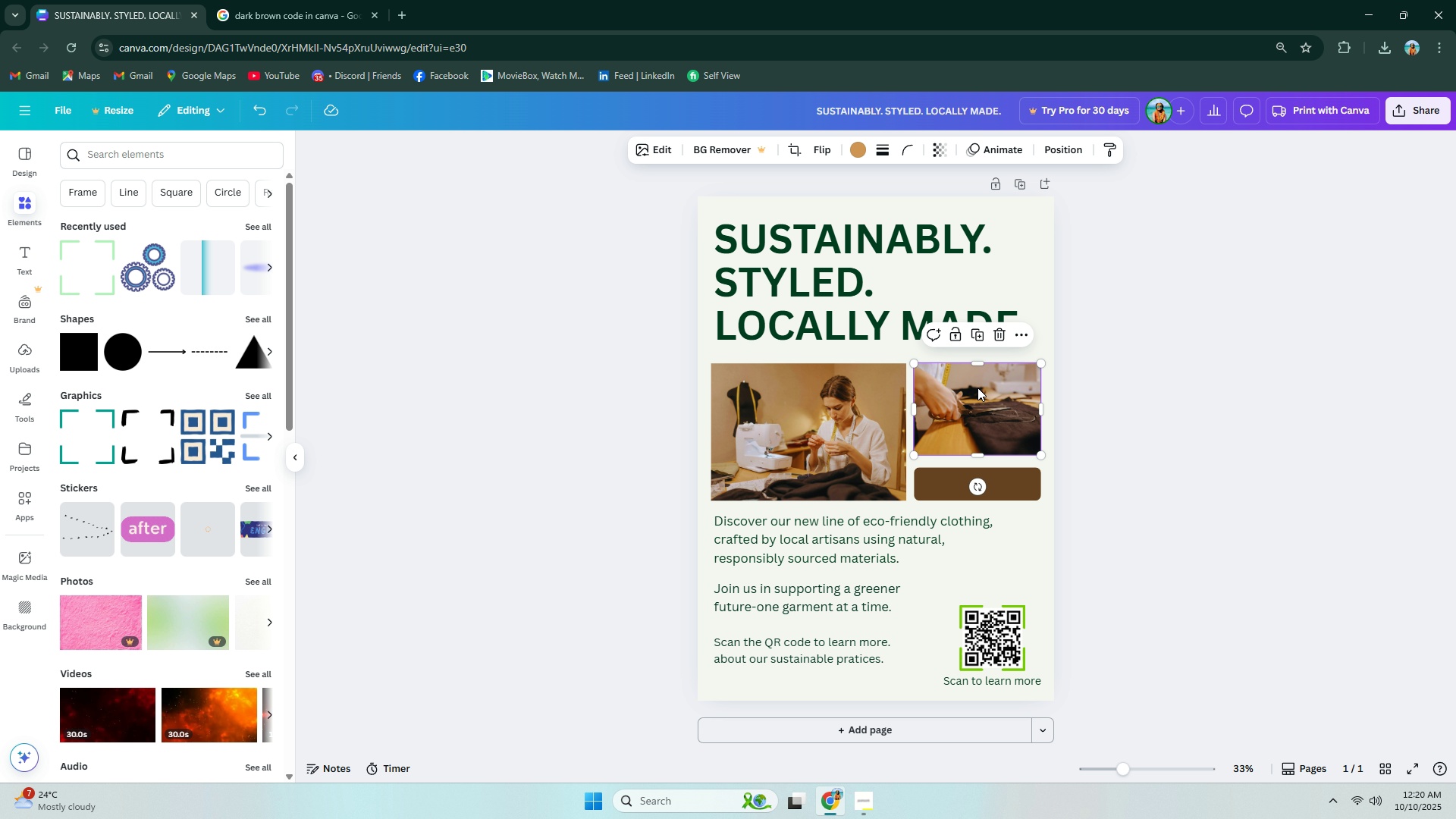 
scroll: coordinate [1048, 366], scroll_direction: up, amount: 10.0
 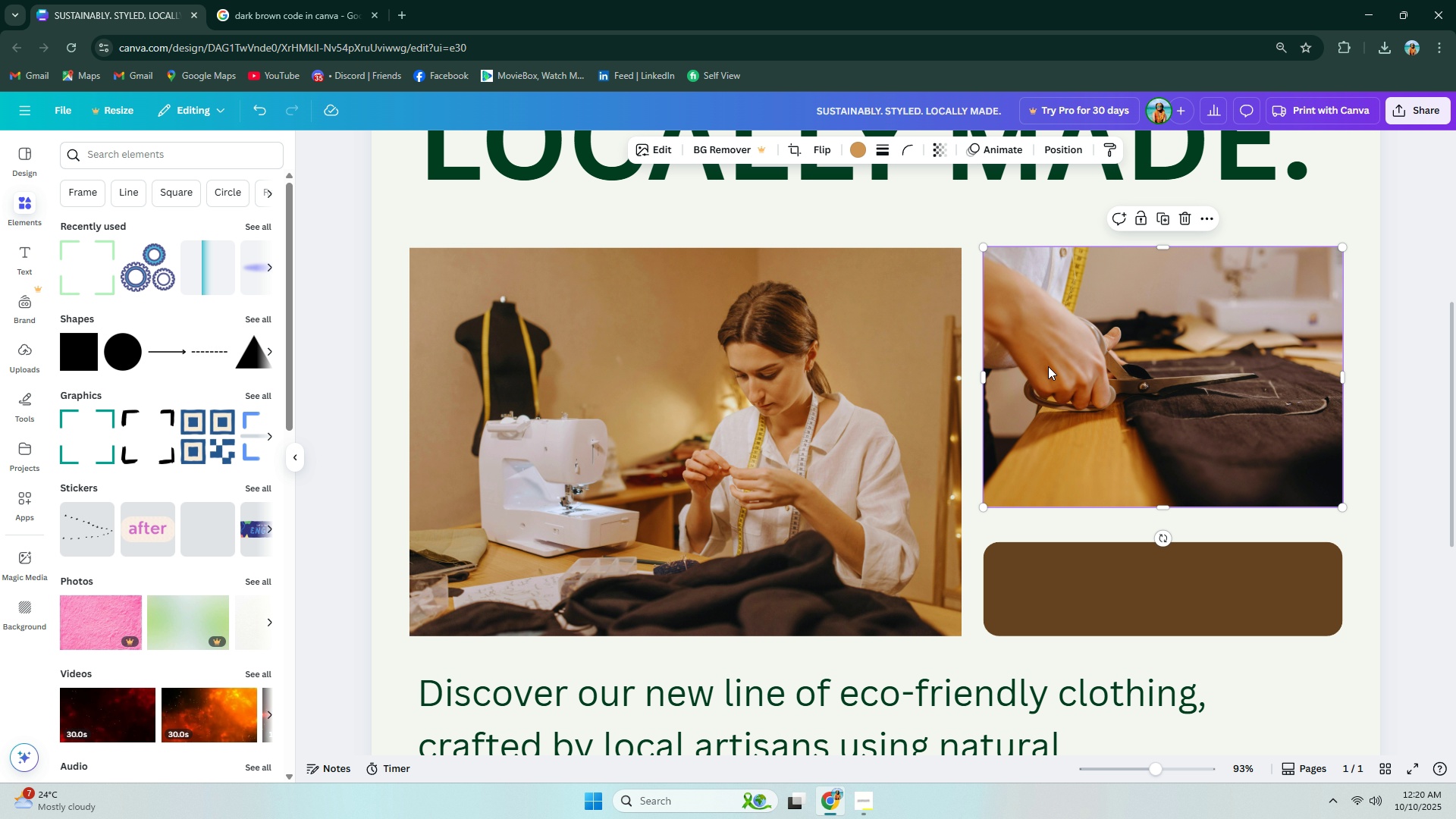 
hold_key(key=AltLeft, duration=0.62)
 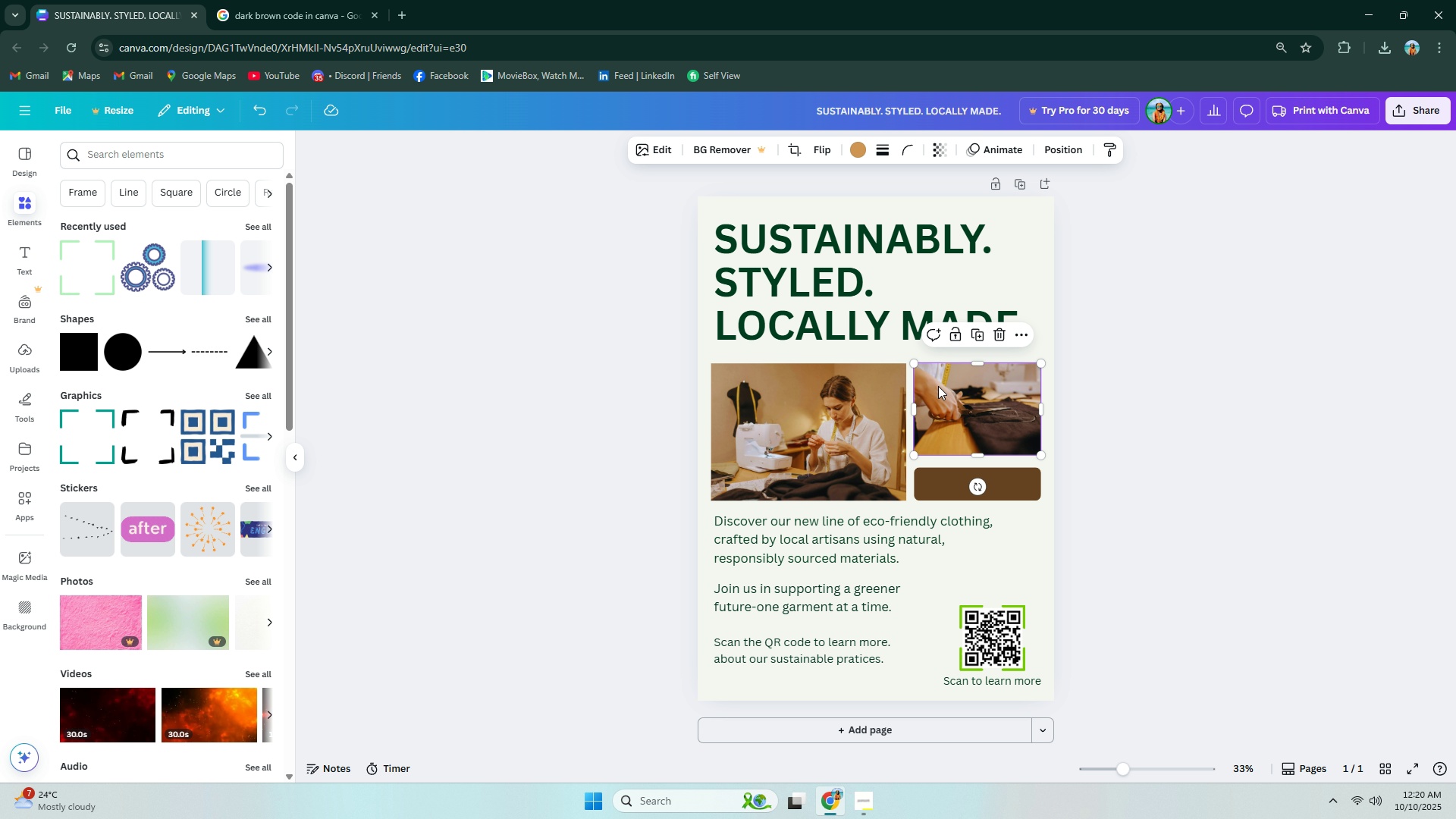 
hold_key(key=ControlLeft, duration=0.66)
 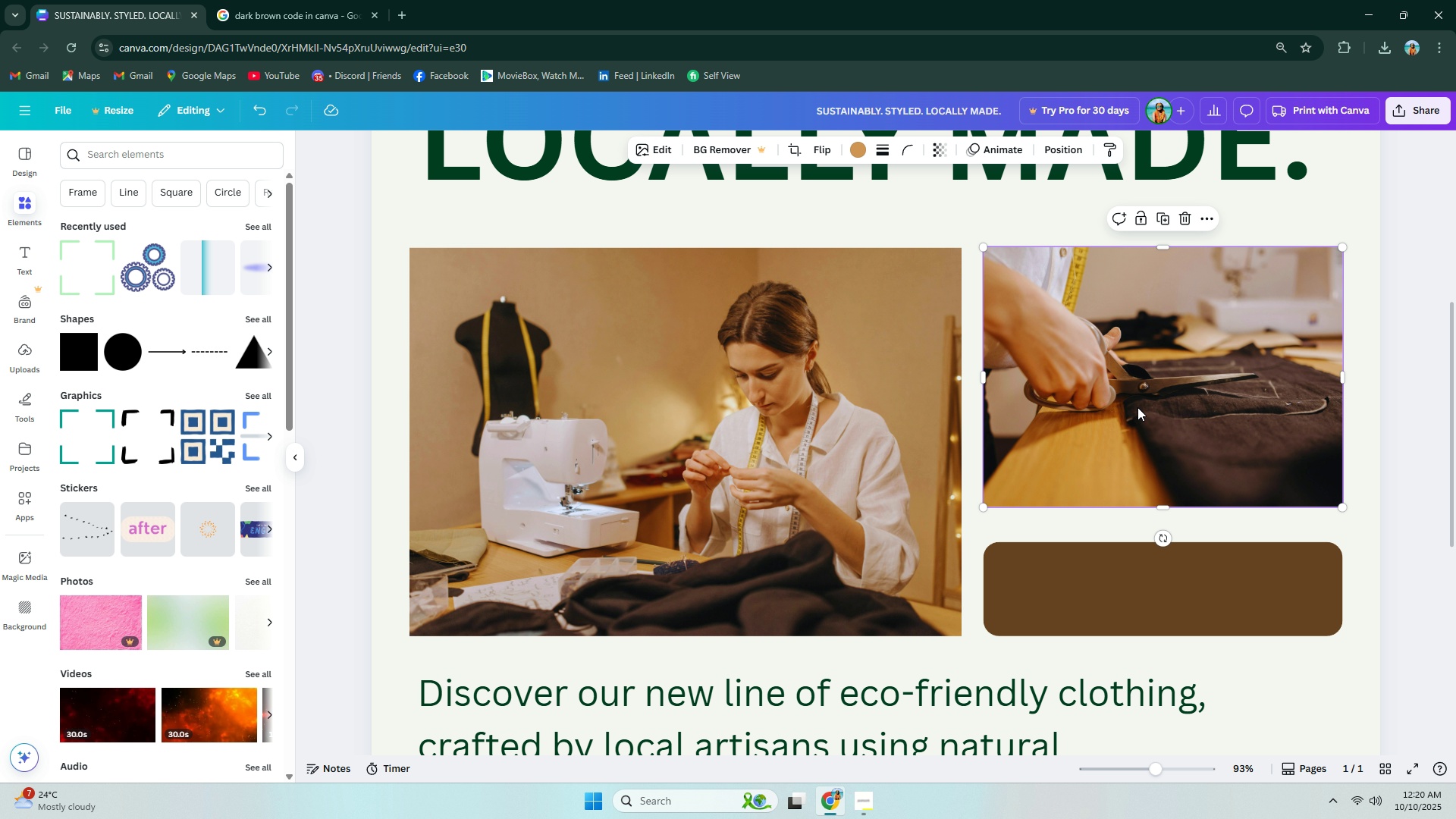 
left_click([1194, 441])
 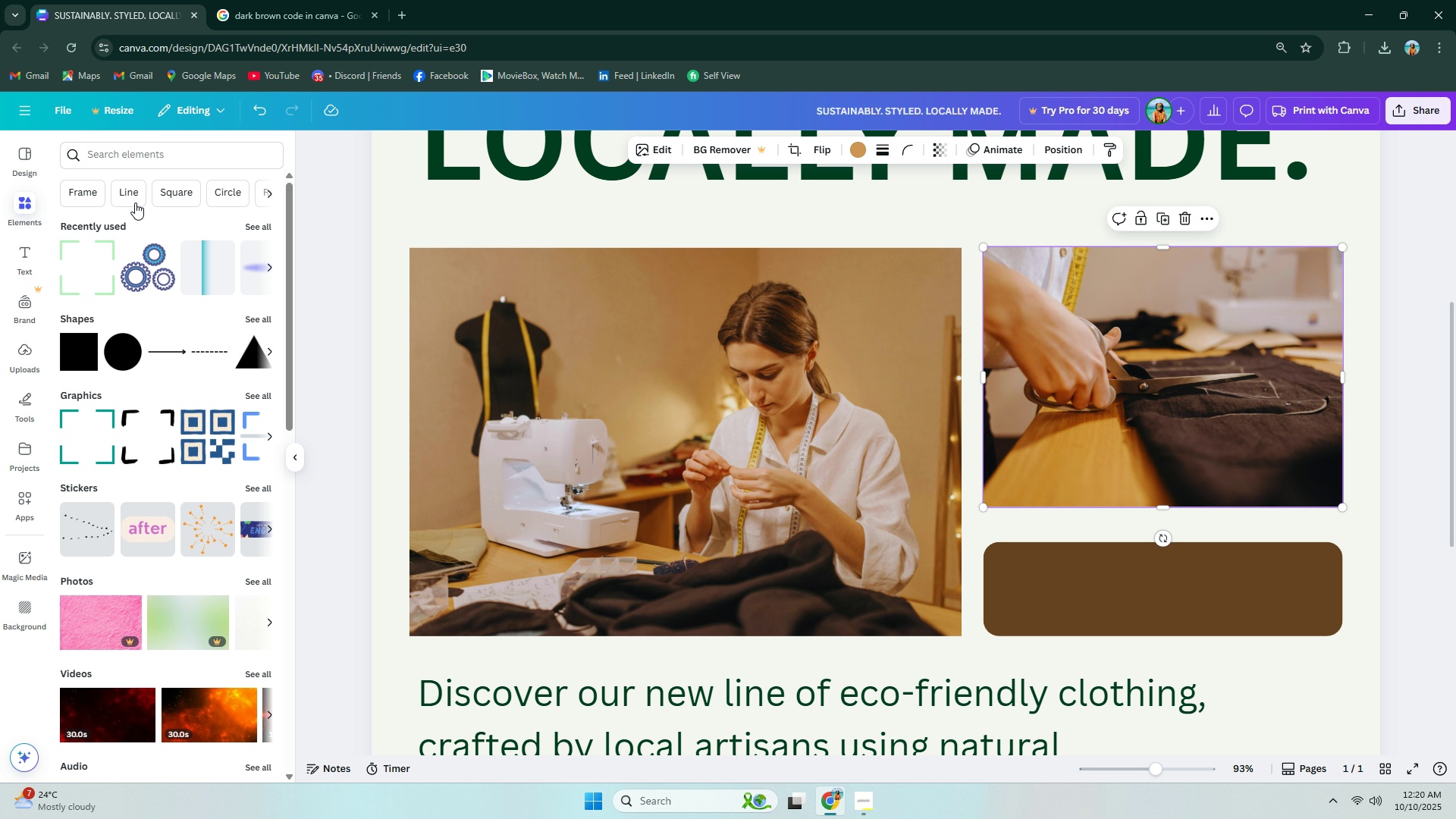 
mouse_move([106, 176])
 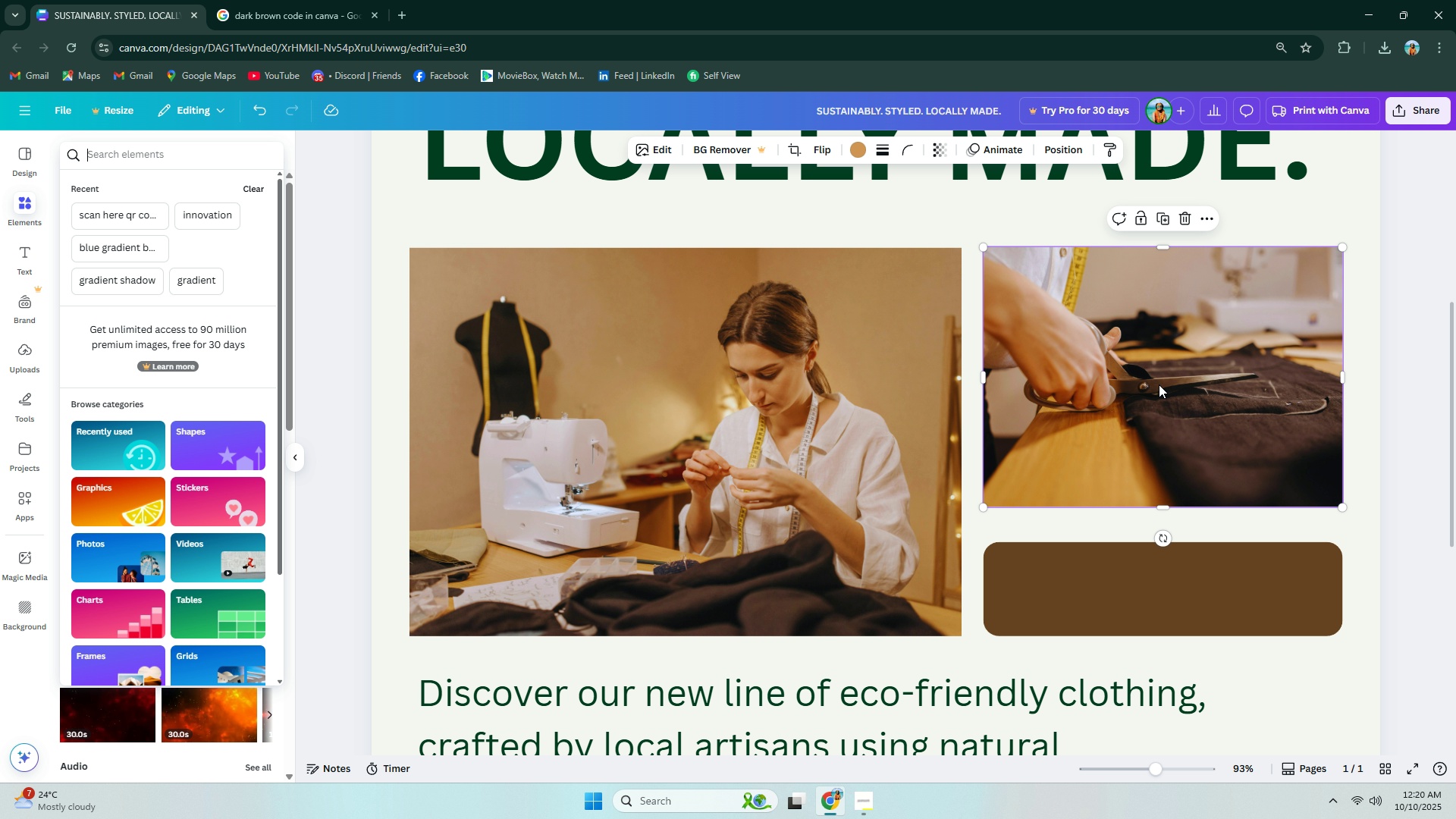 
left_click([1178, 555])
 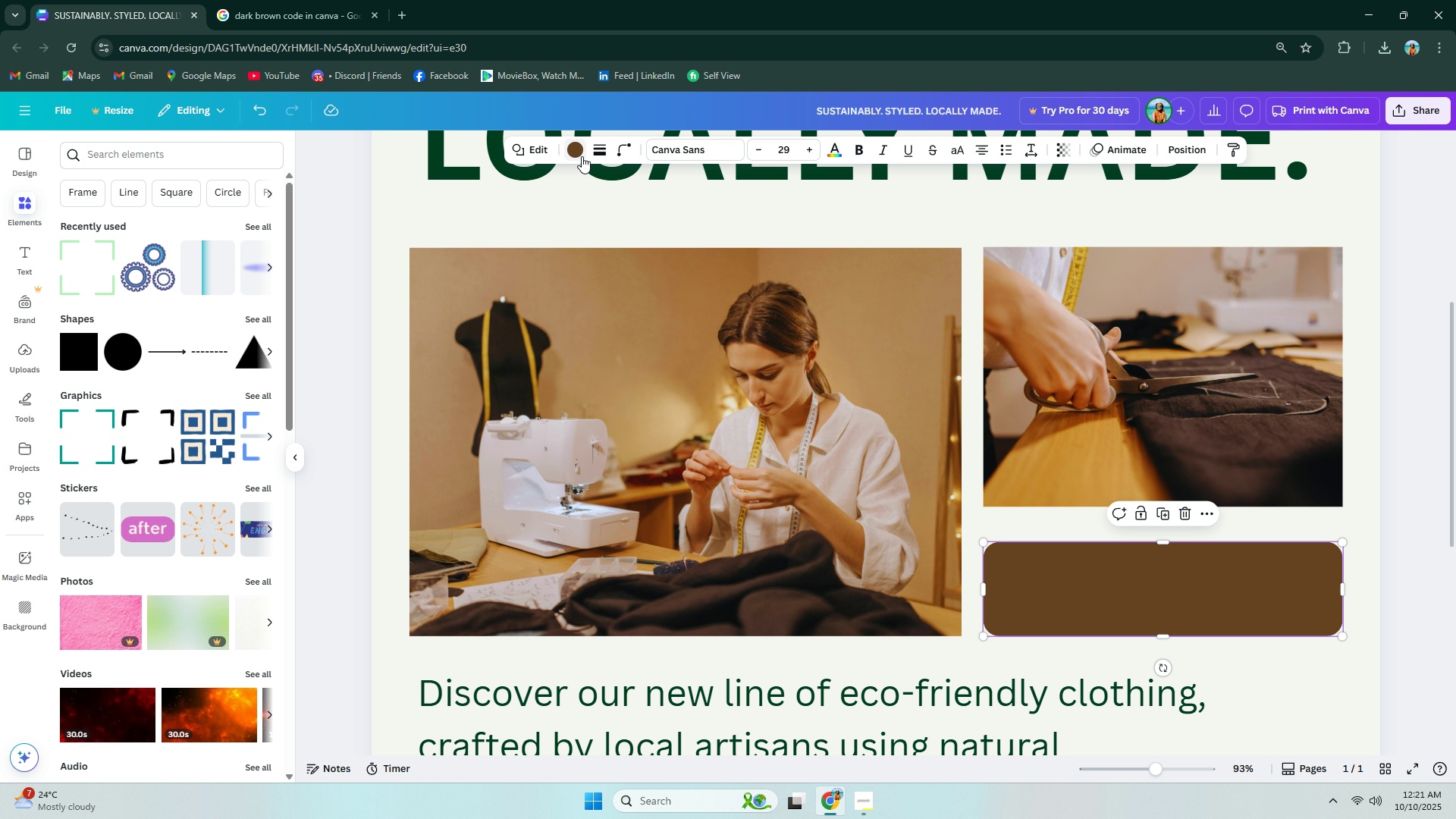 
left_click([582, 155])
 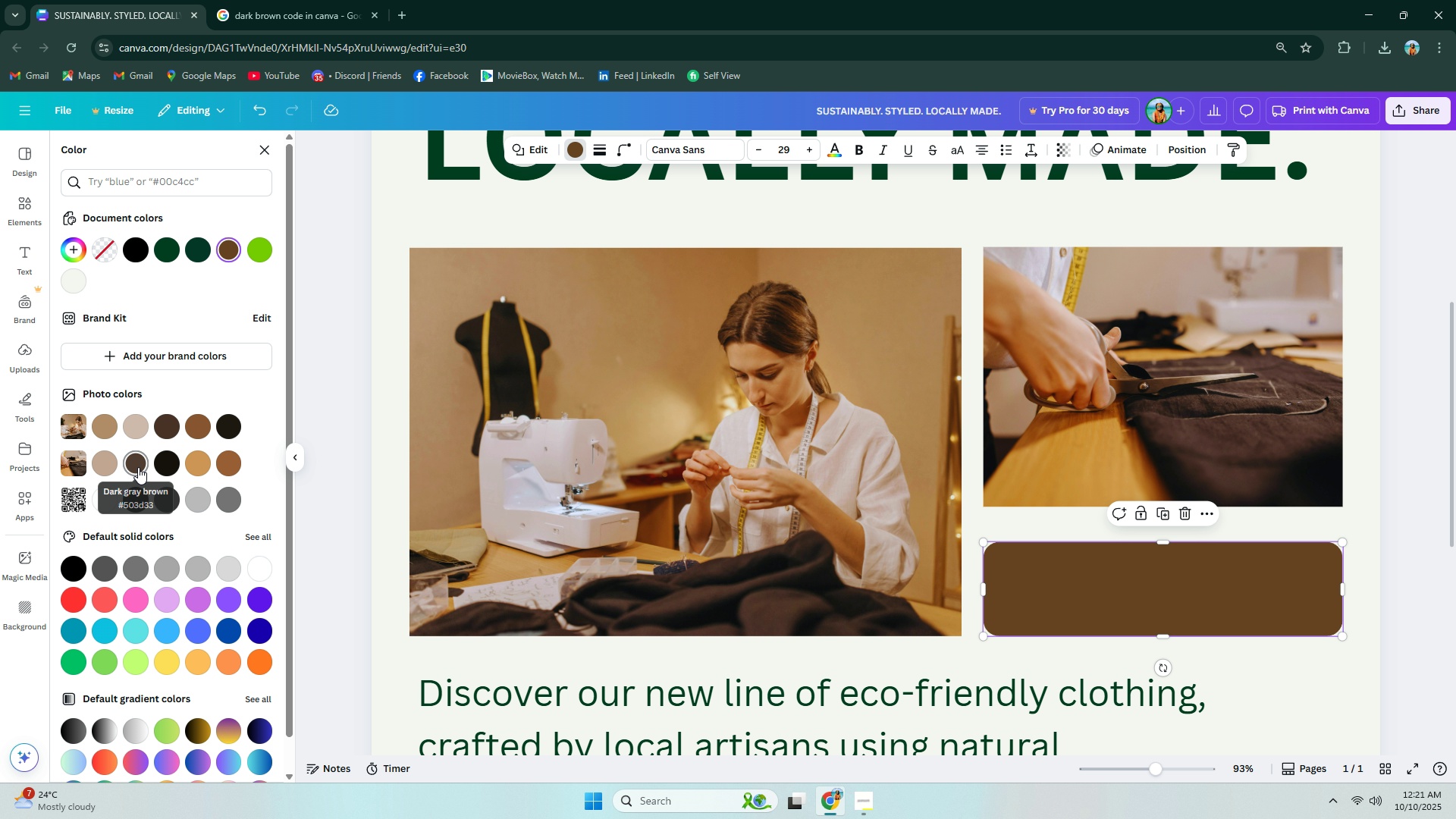 
left_click([138, 467])
 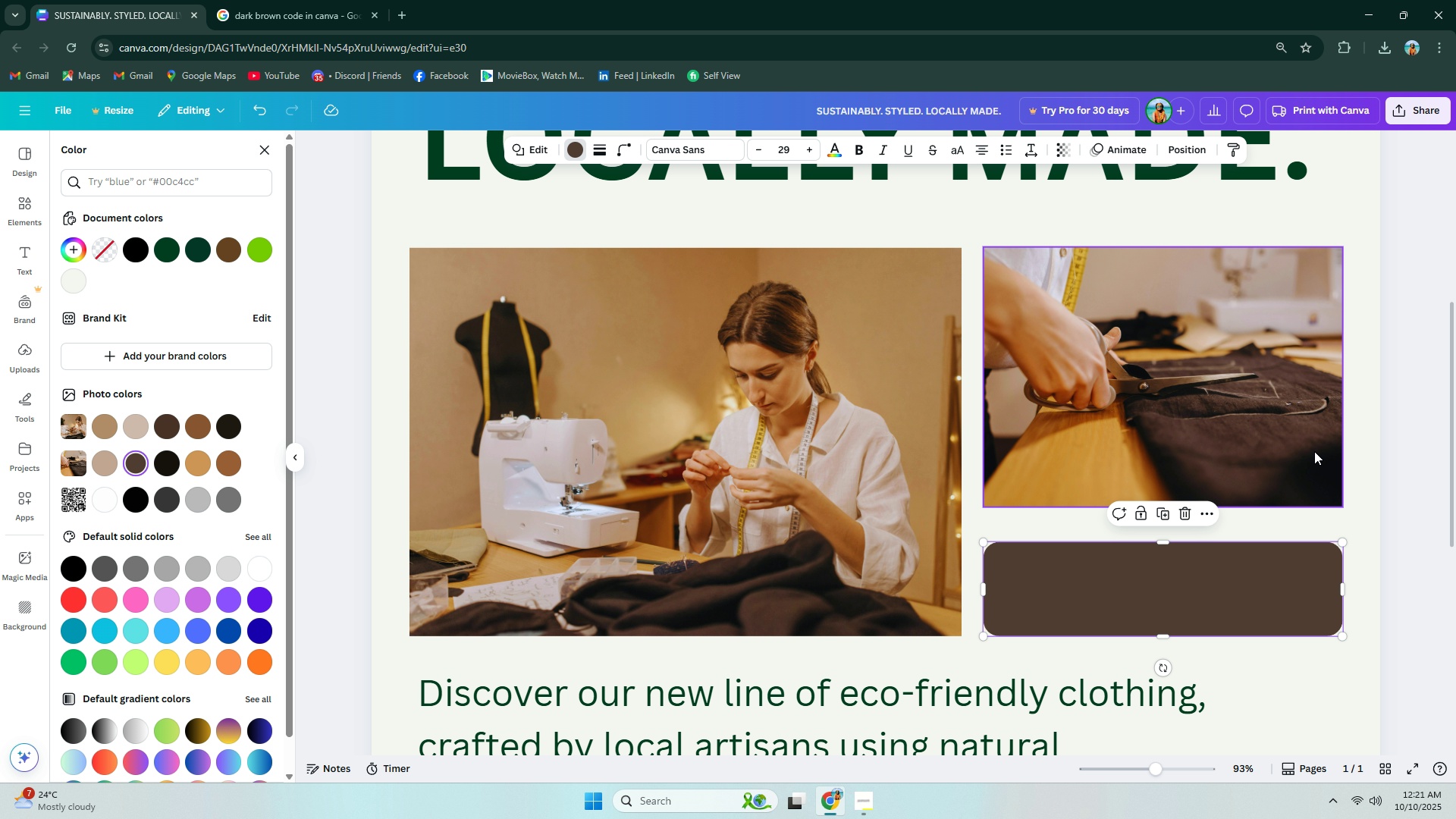 
left_click([1414, 451])
 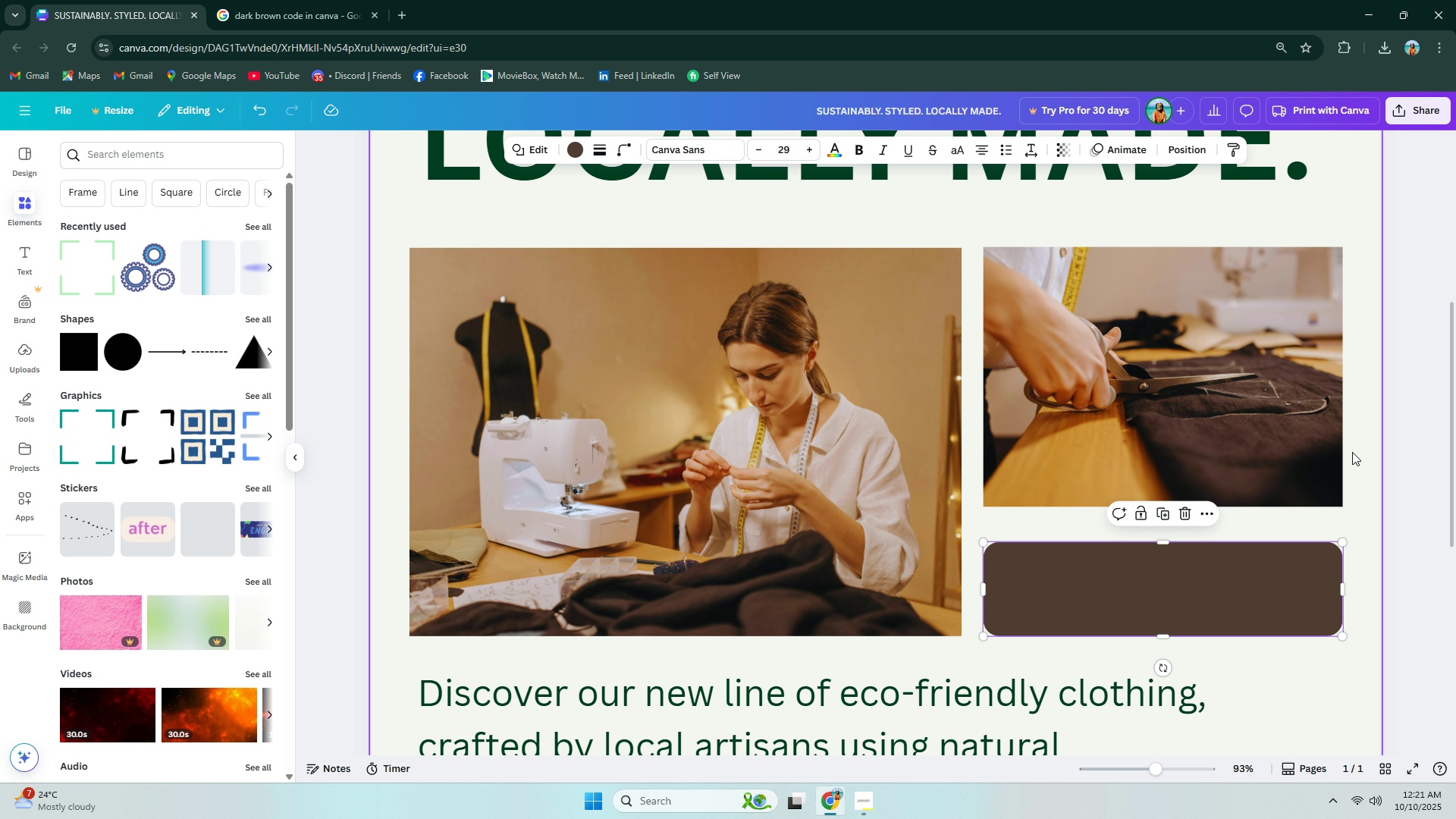 
left_click([1352, 452])
 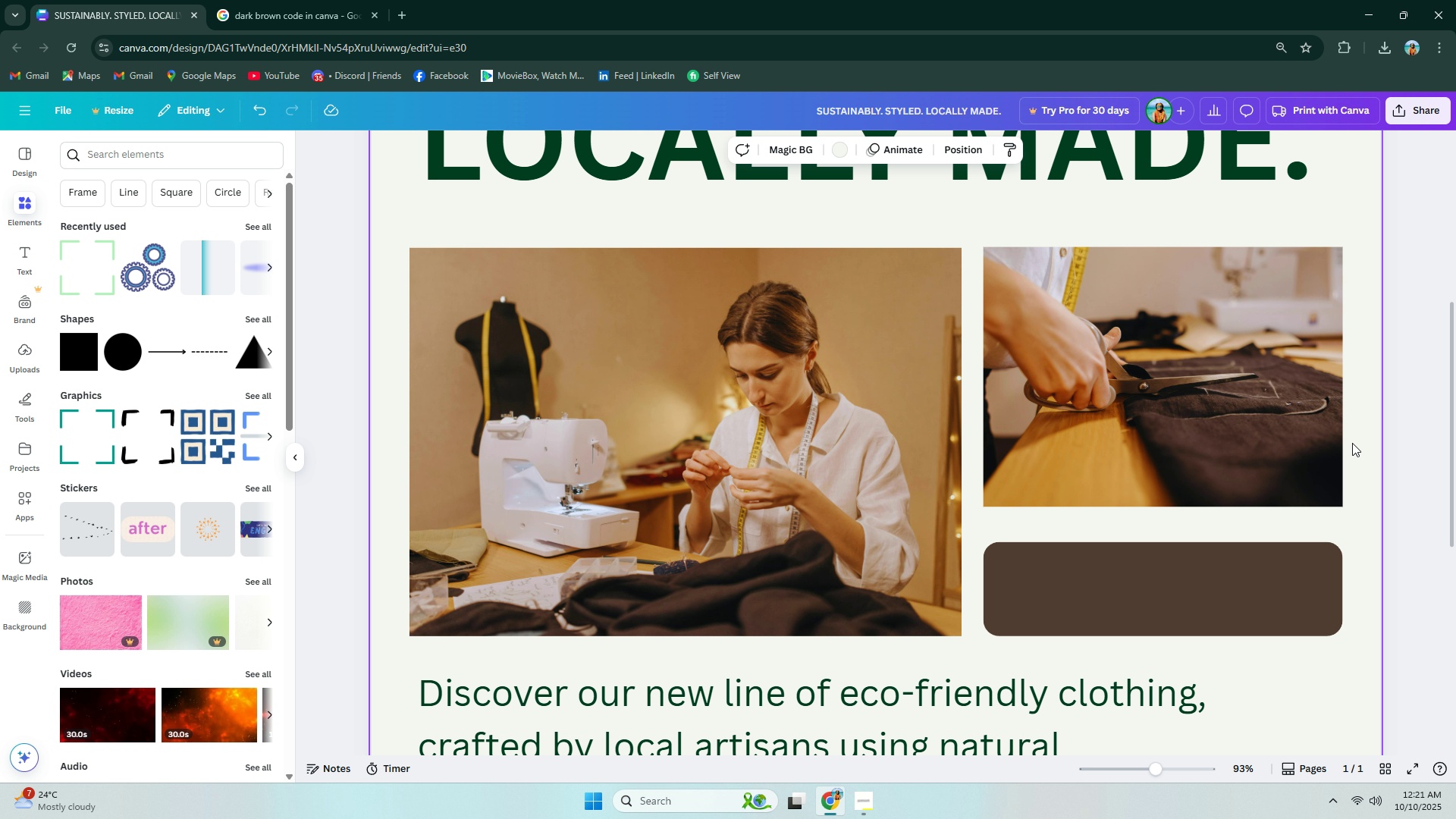 
scroll: coordinate [1329, 410], scroll_direction: down, amount: 6.0
 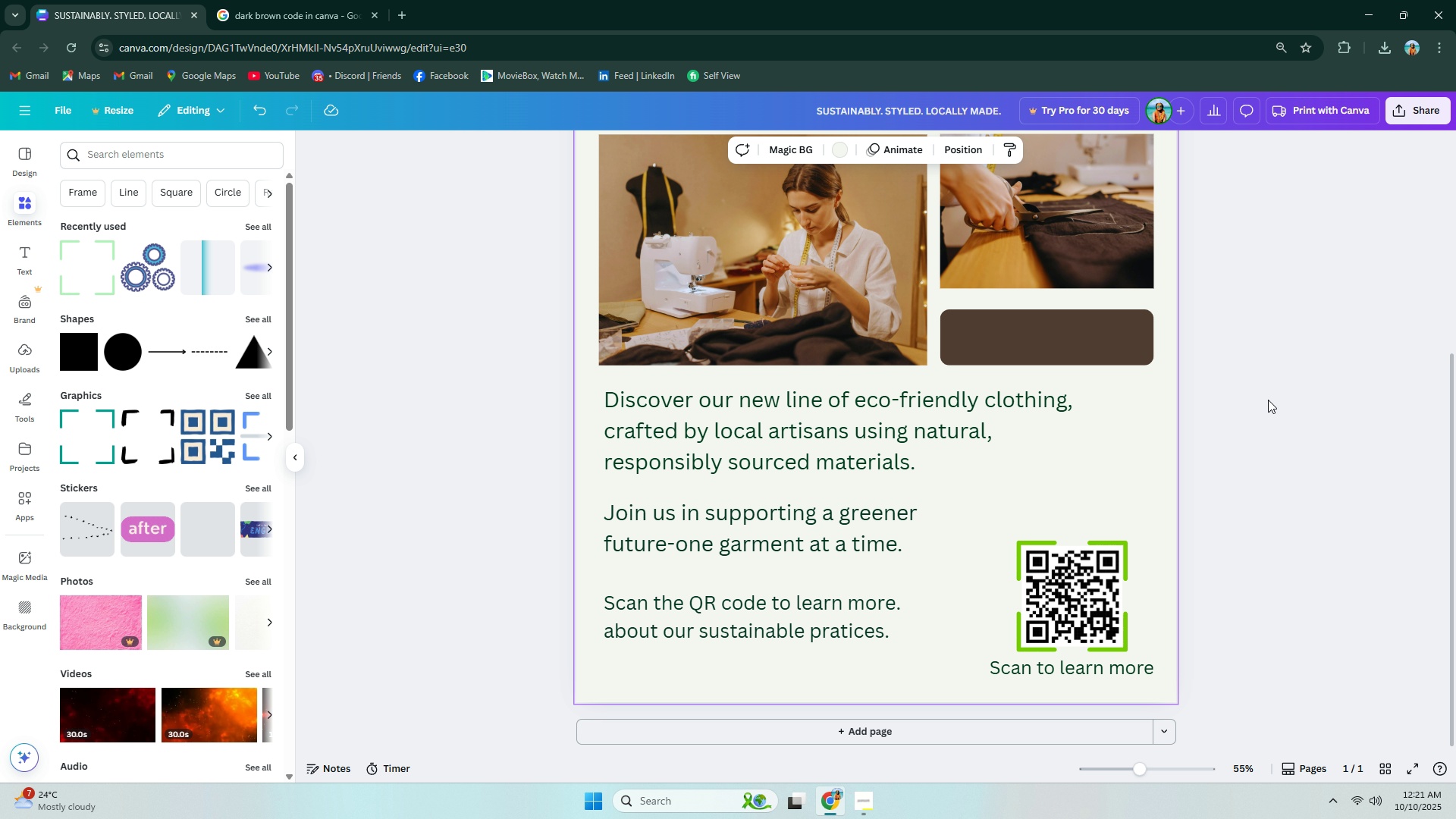 
hold_key(key=ControlLeft, duration=0.67)
 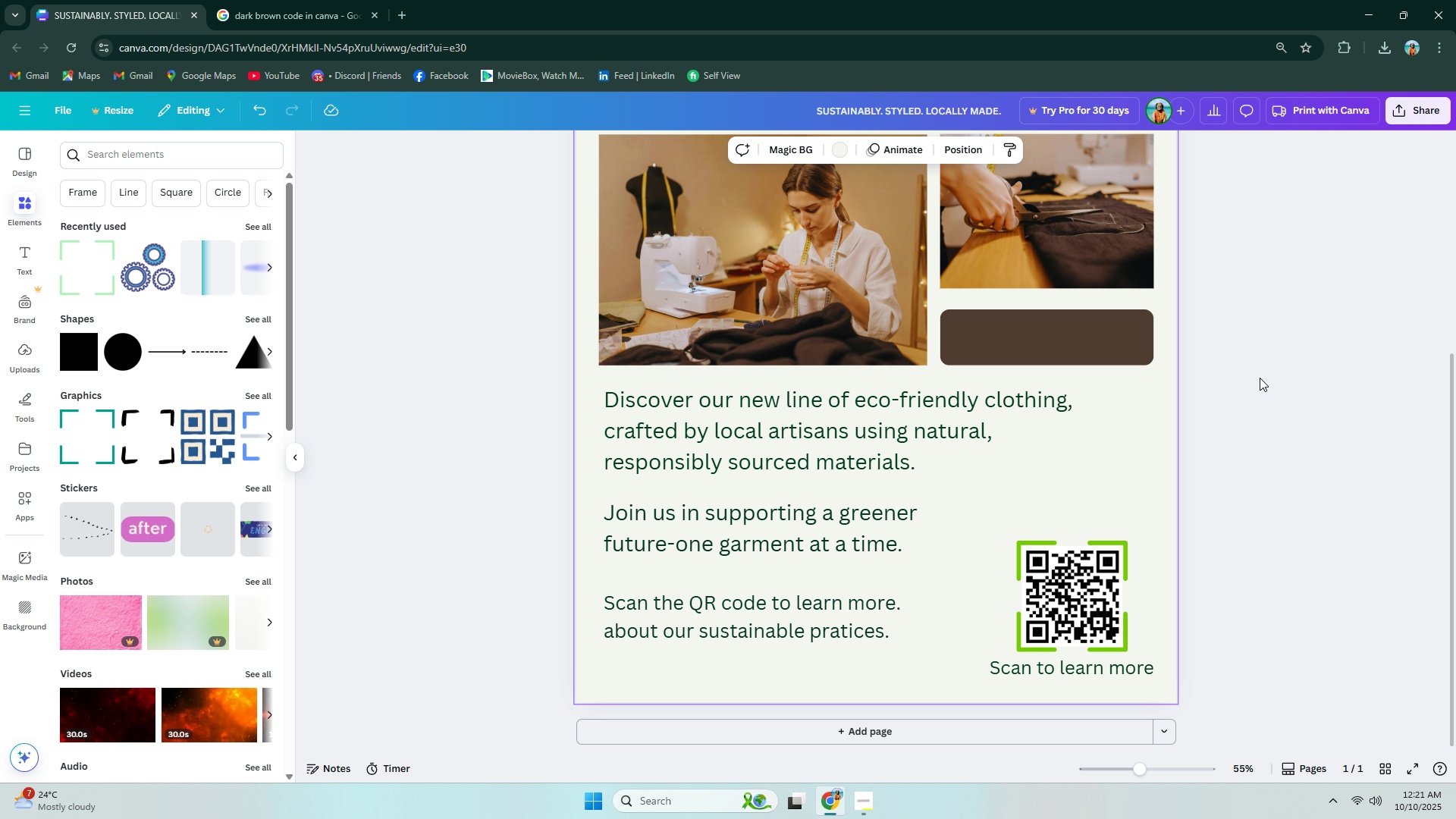 
scroll: coordinate [1254, 366], scroll_direction: up, amount: 6.0
 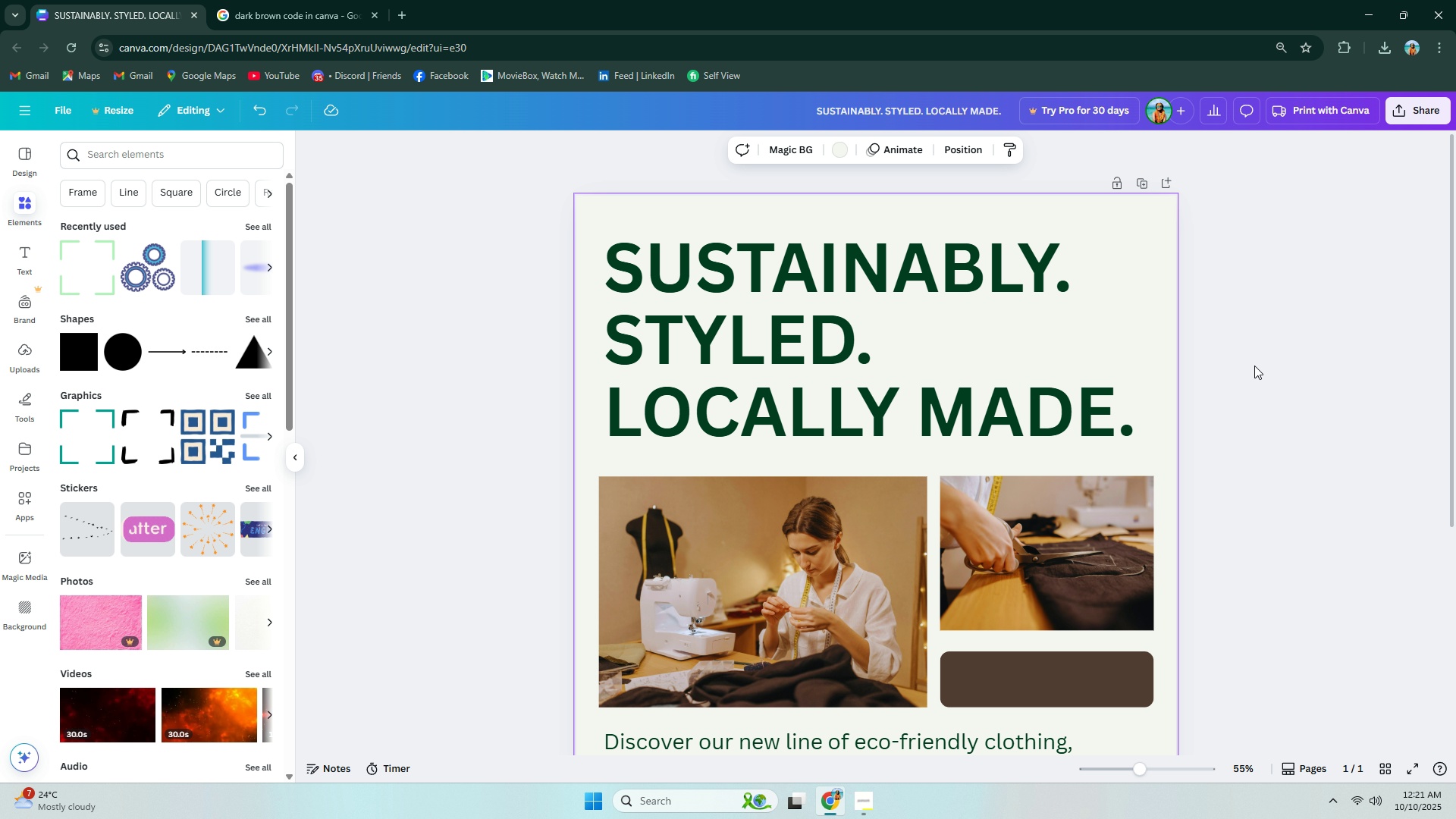 
scroll: coordinate [1254, 380], scroll_direction: down, amount: 7.0
 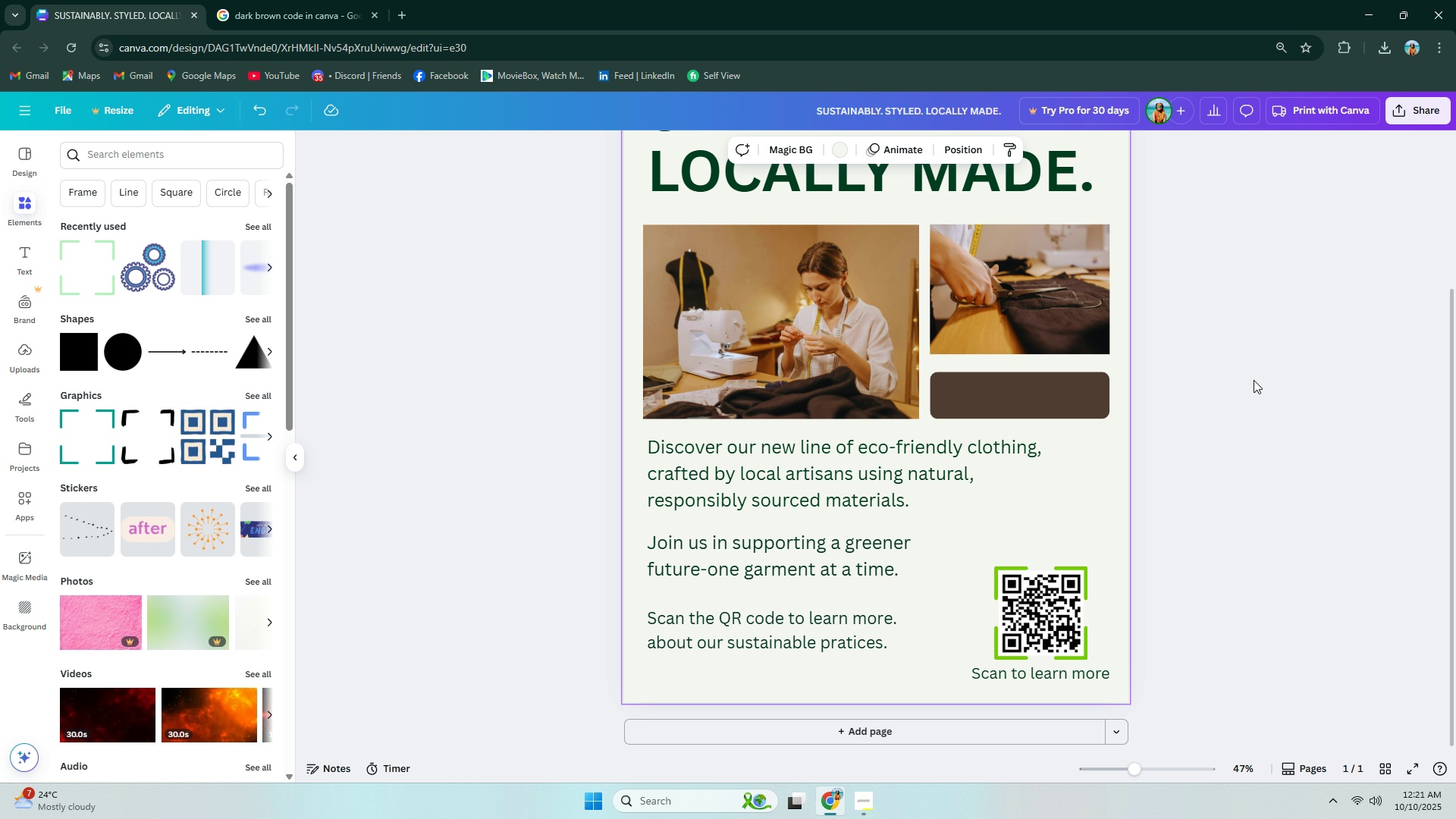 
hold_key(key=ControlLeft, duration=0.65)
 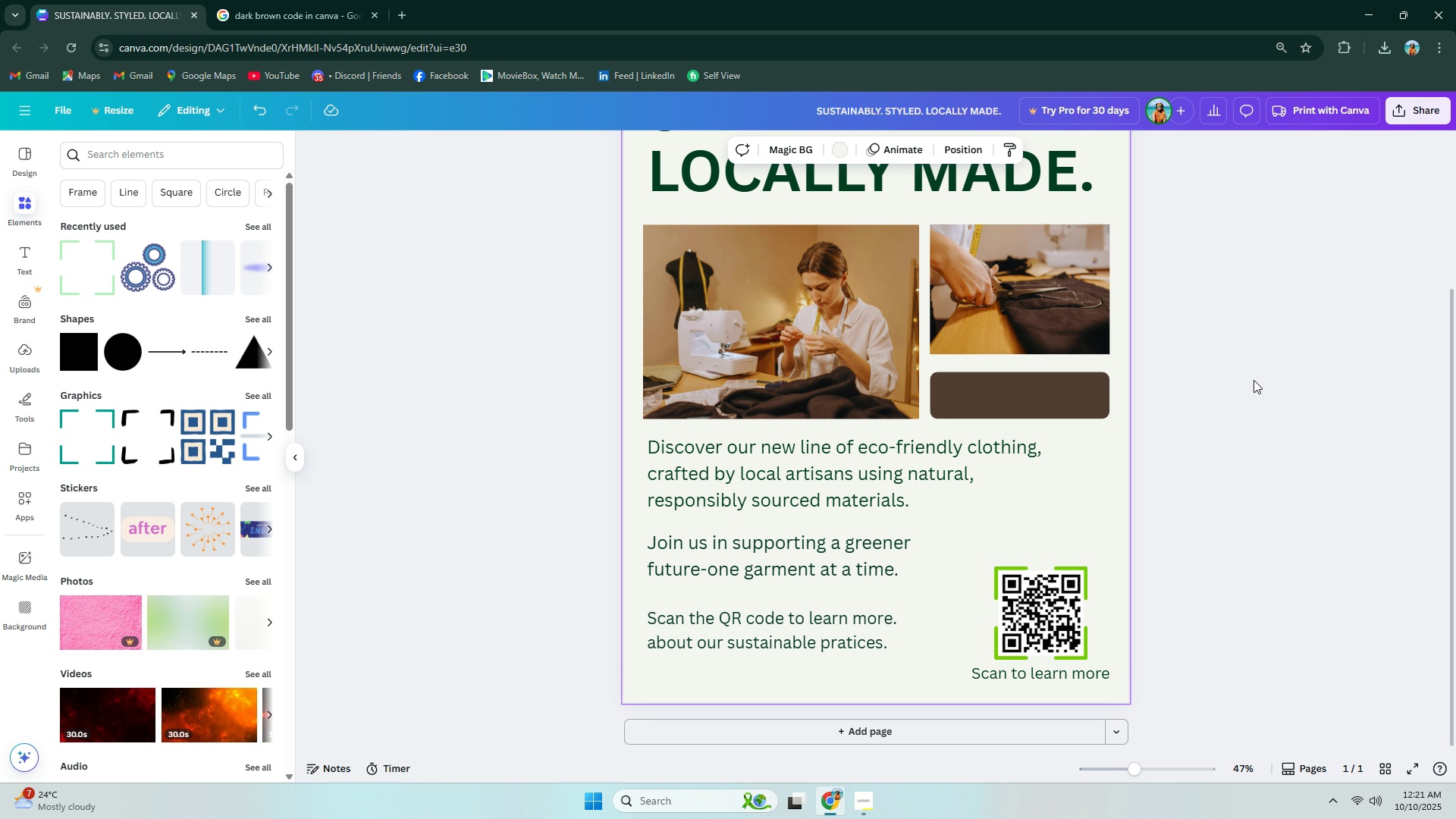 
scroll: coordinate [1254, 381], scroll_direction: up, amount: 6.0
 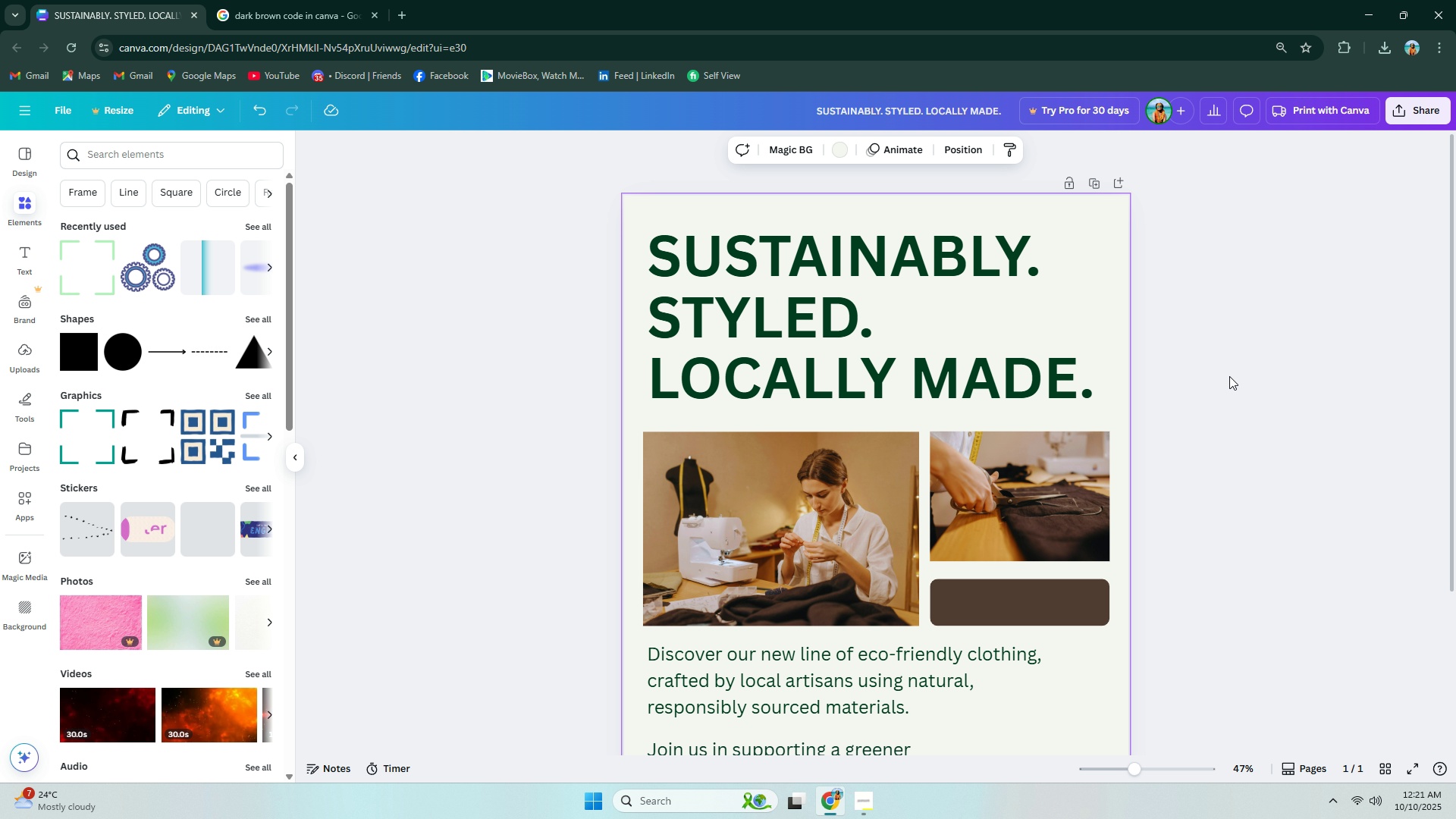 
scroll: coordinate [1229, 376], scroll_direction: down, amount: 4.0
 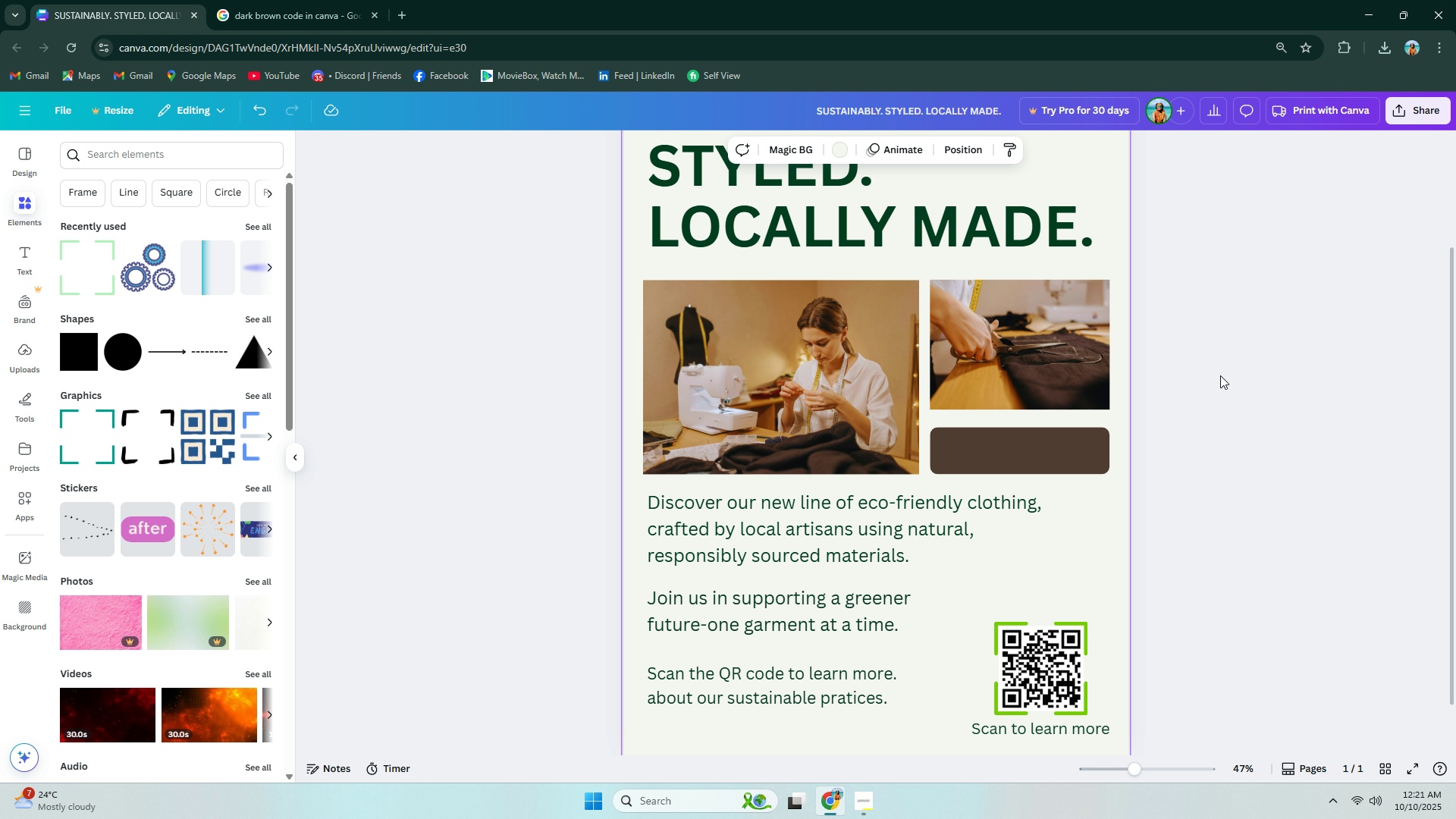 
left_click([892, 339])
 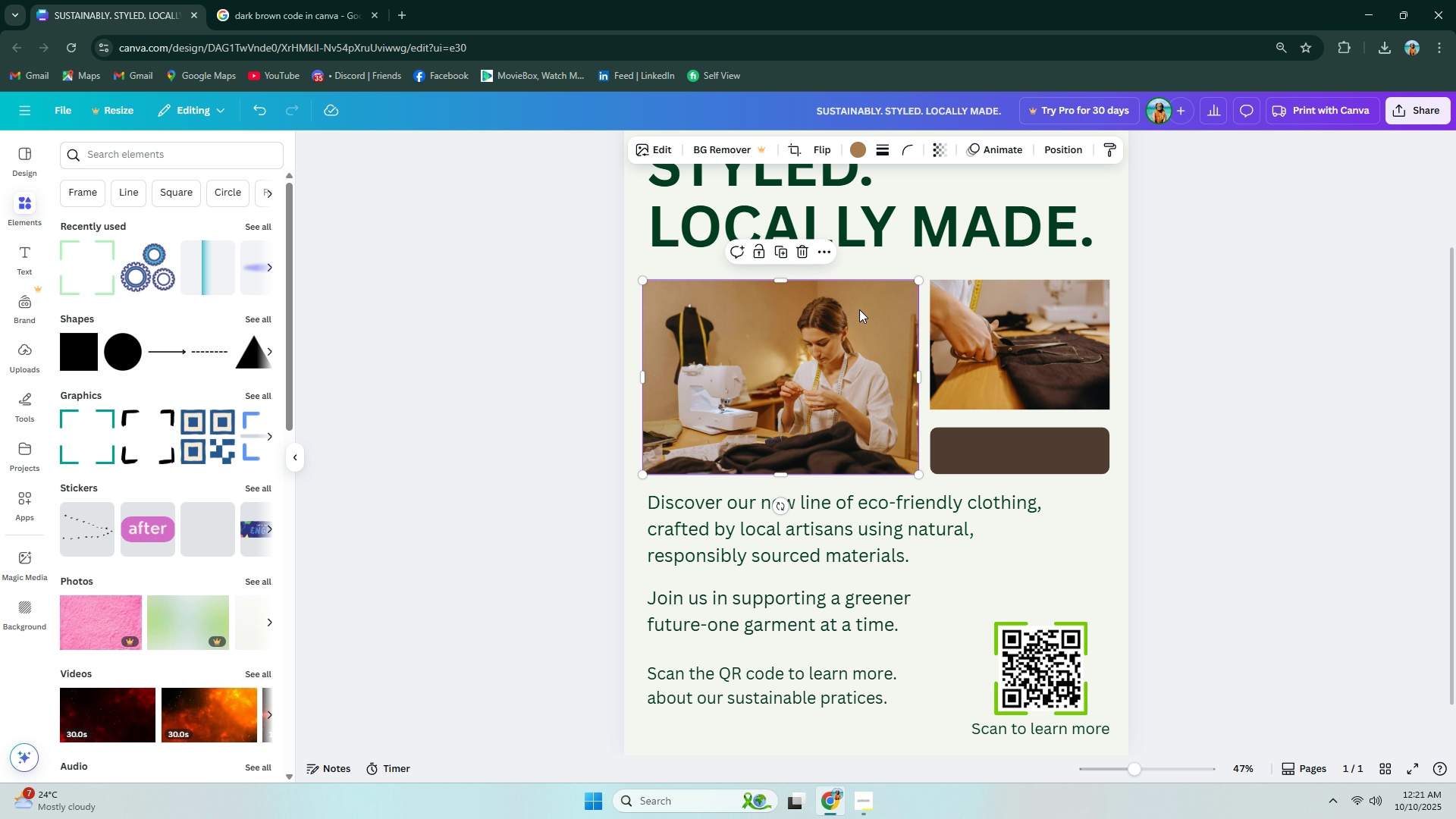 
scroll: coordinate [854, 306], scroll_direction: up, amount: 1.0
 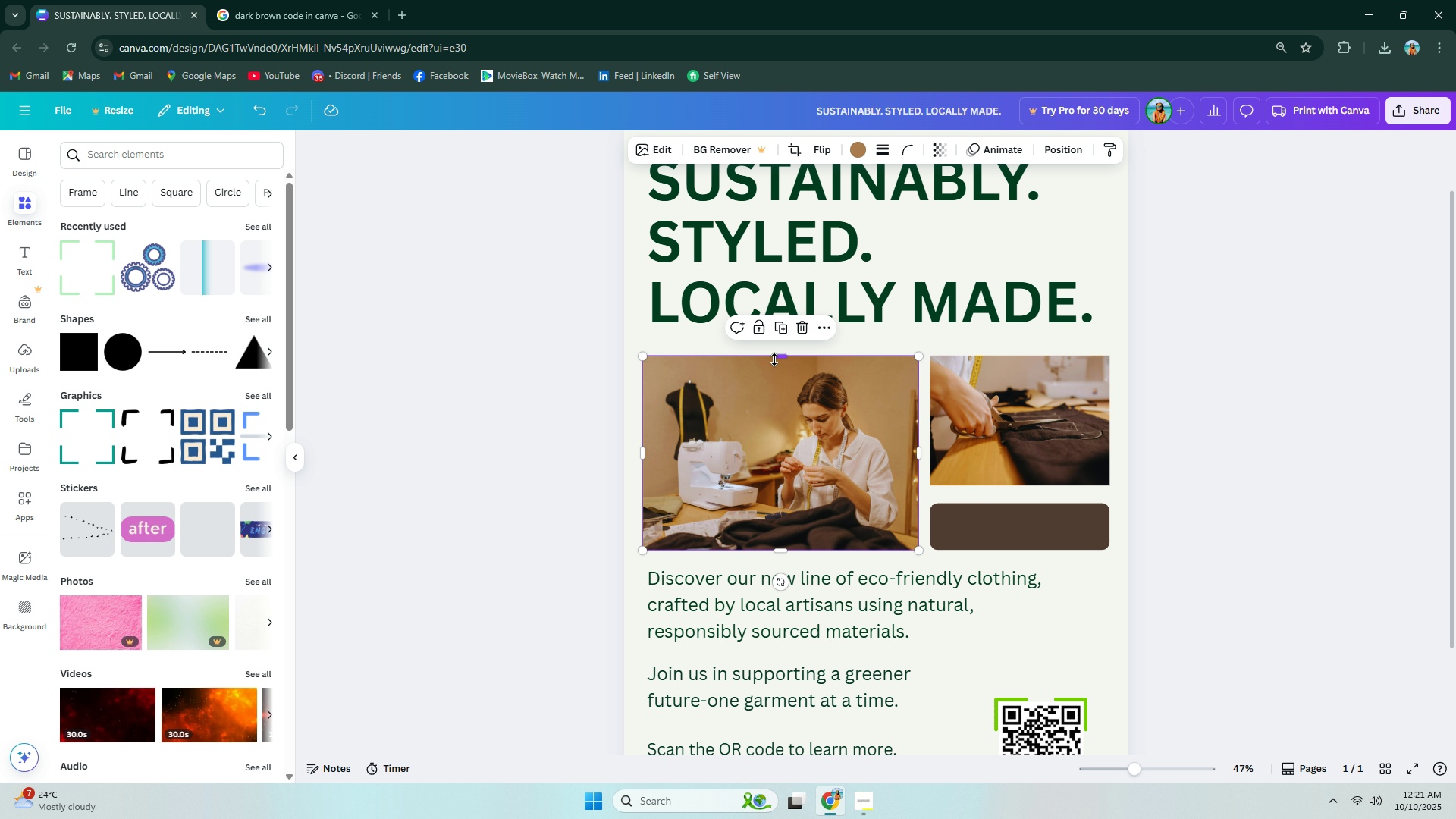 
left_click_drag(start_coordinate=[775, 359], to_coordinate=[777, 349])
 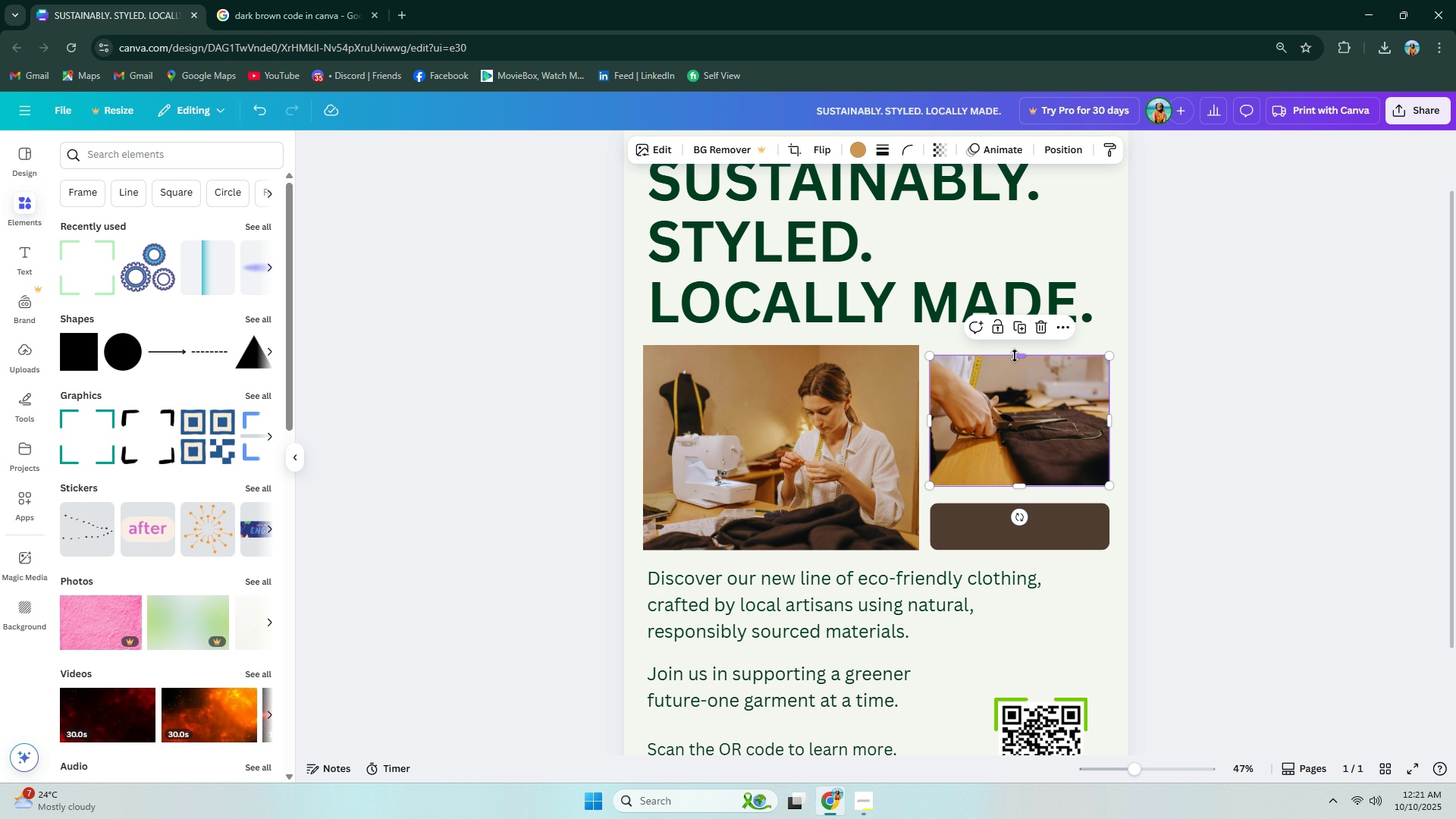 
left_click_drag(start_coordinate=[1015, 356], to_coordinate=[1012, 347])
 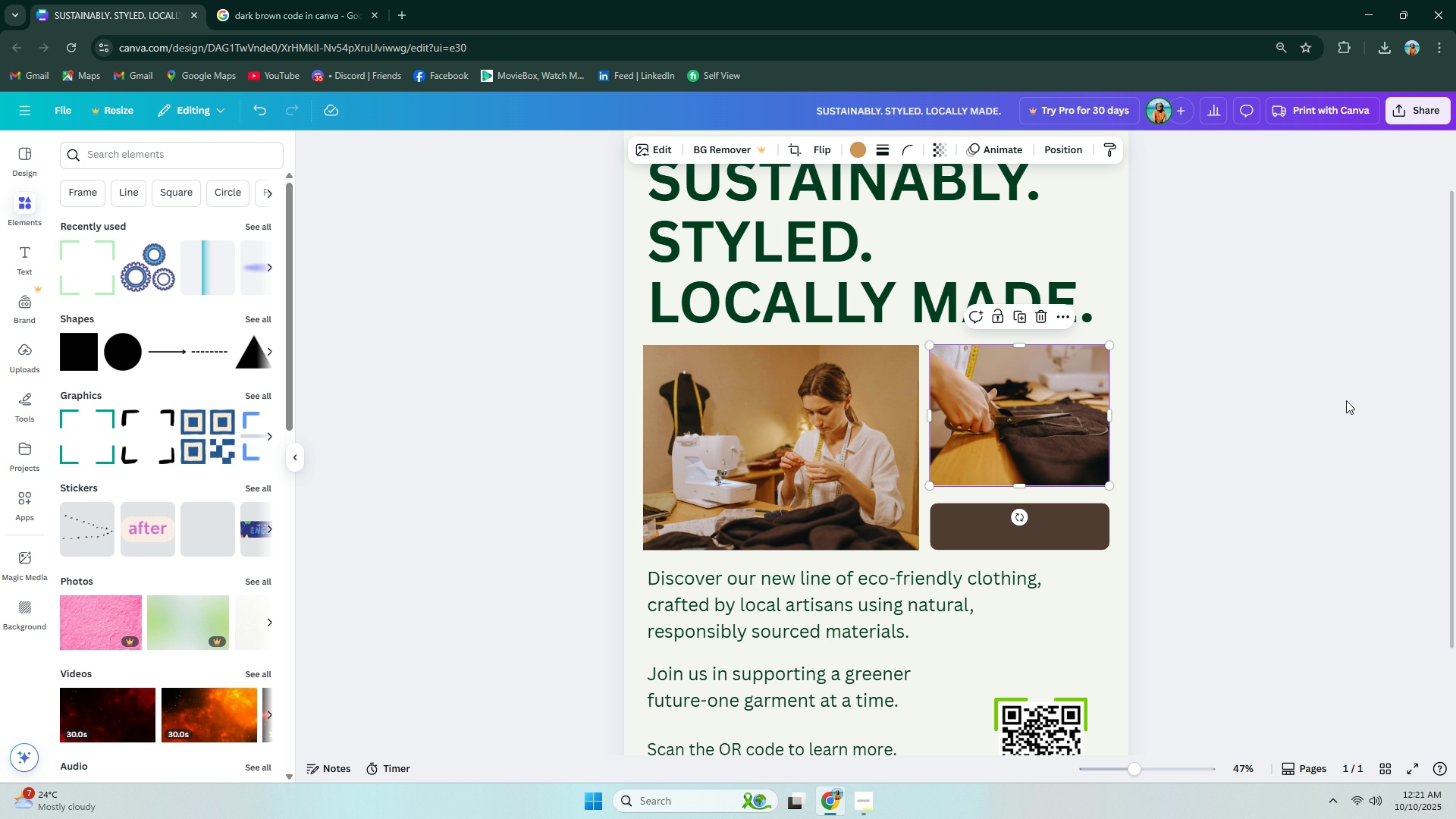 
left_click([1346, 400])
 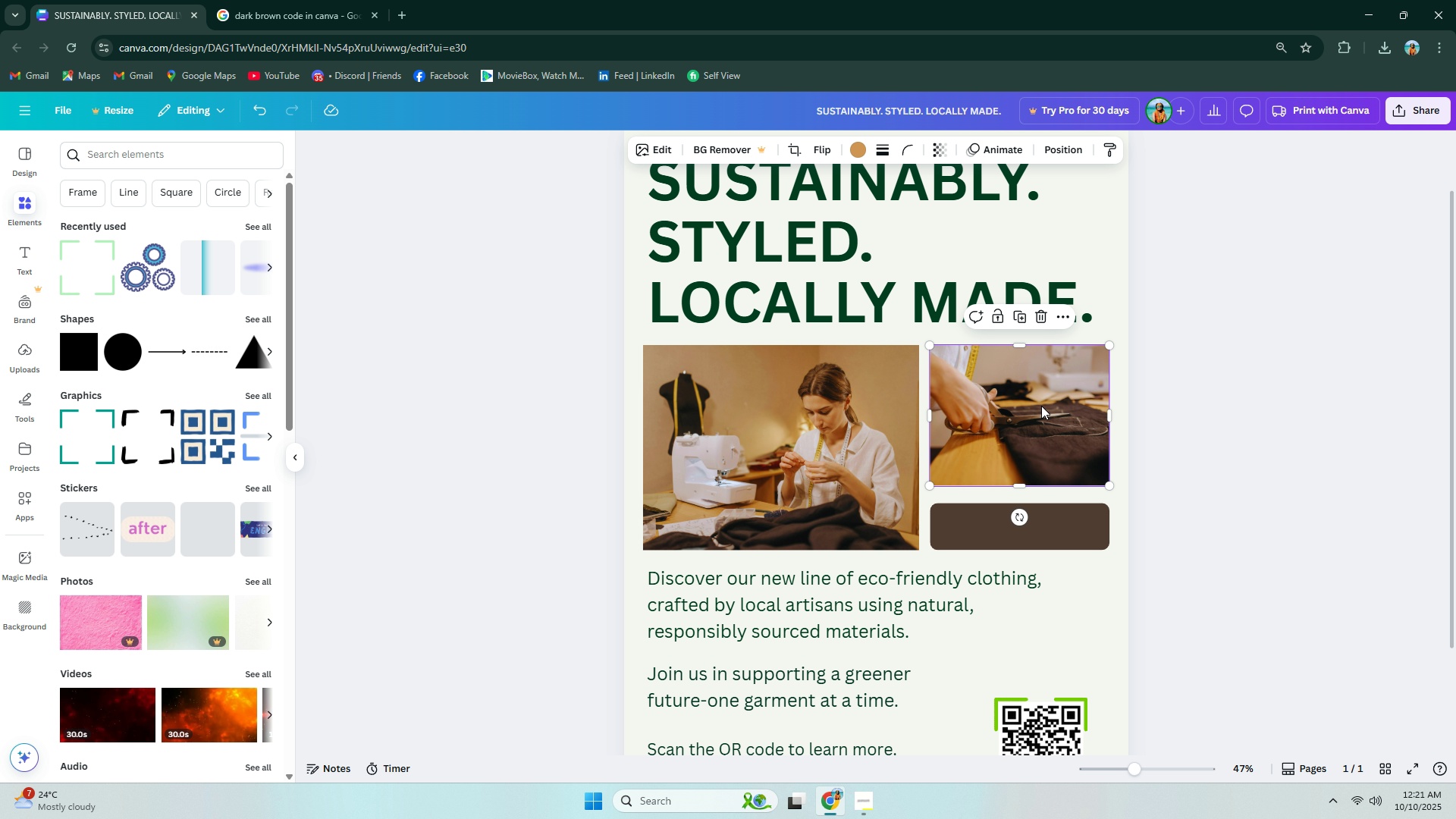 
key(ArrowLeft)
 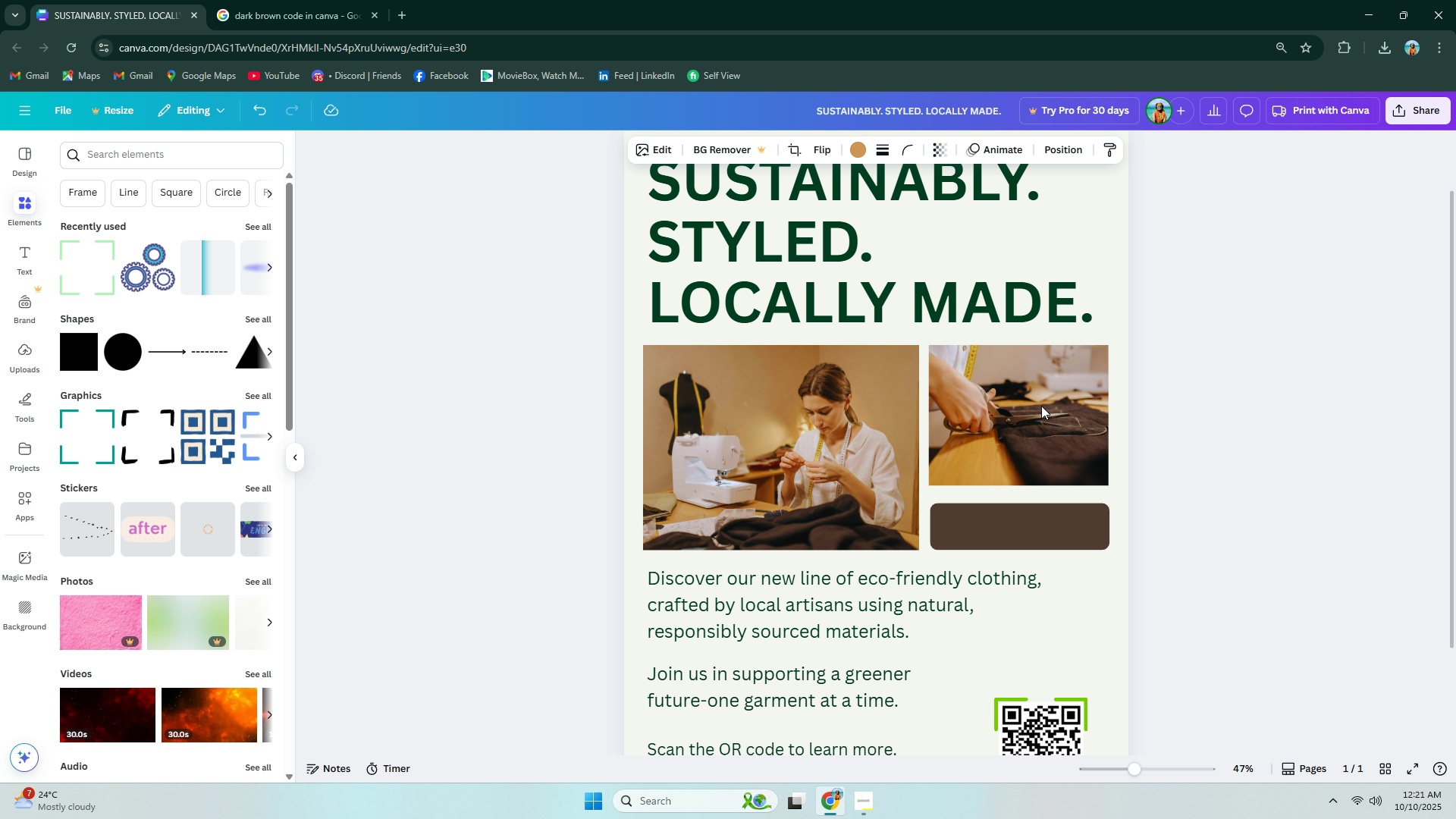 
key(ArrowLeft)
 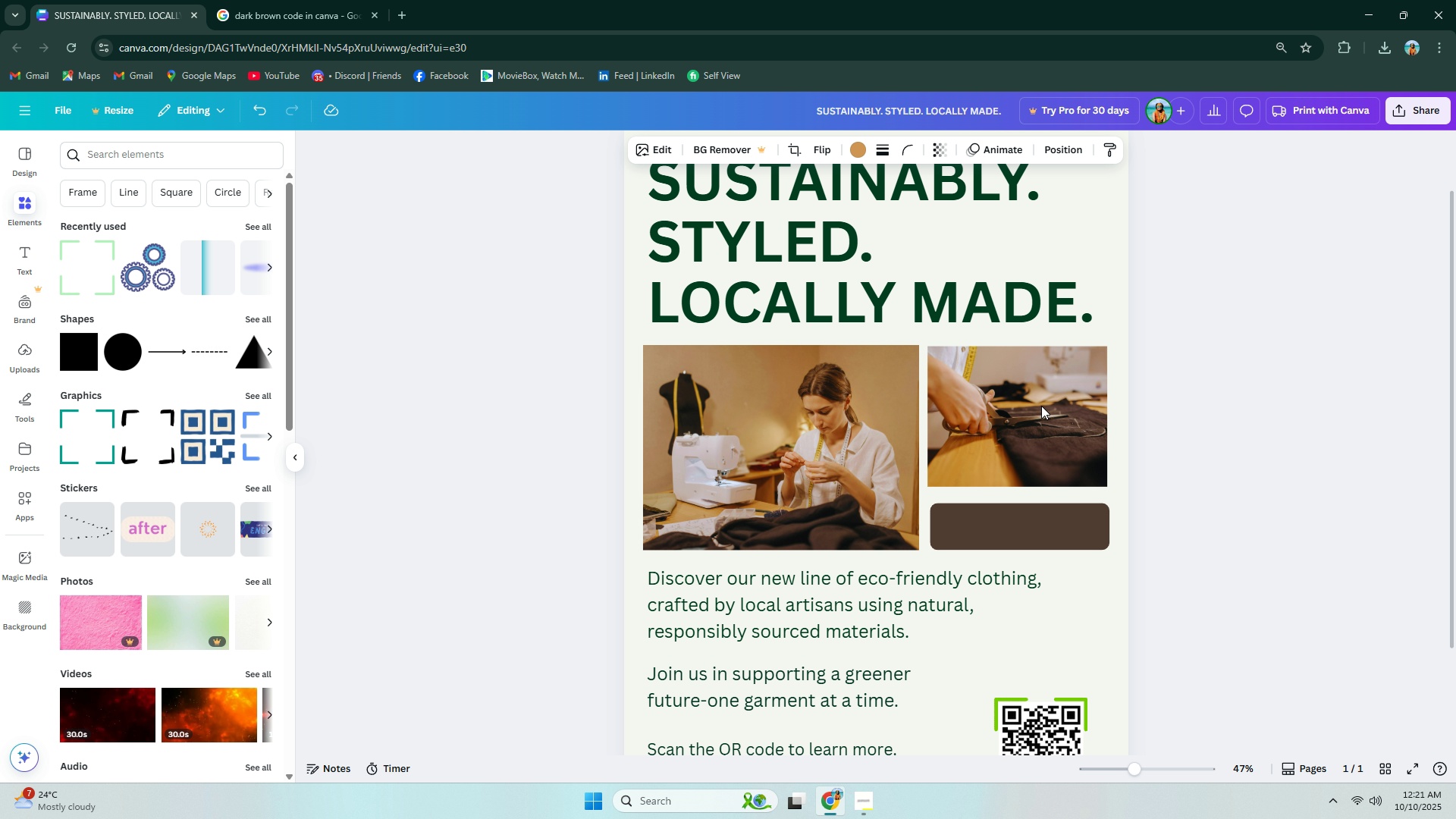 
key(ArrowDown)
 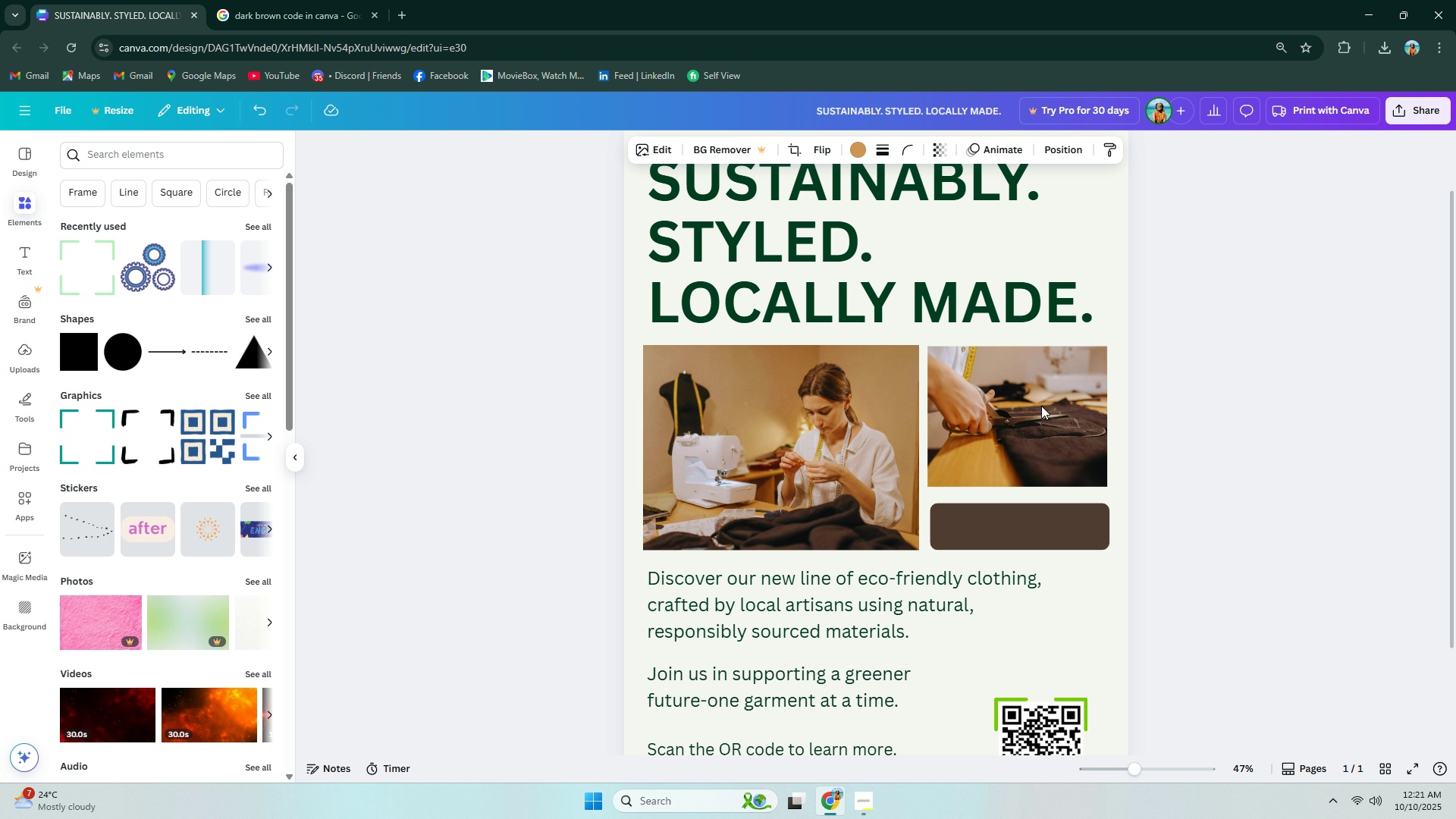 
key(ArrowLeft)
 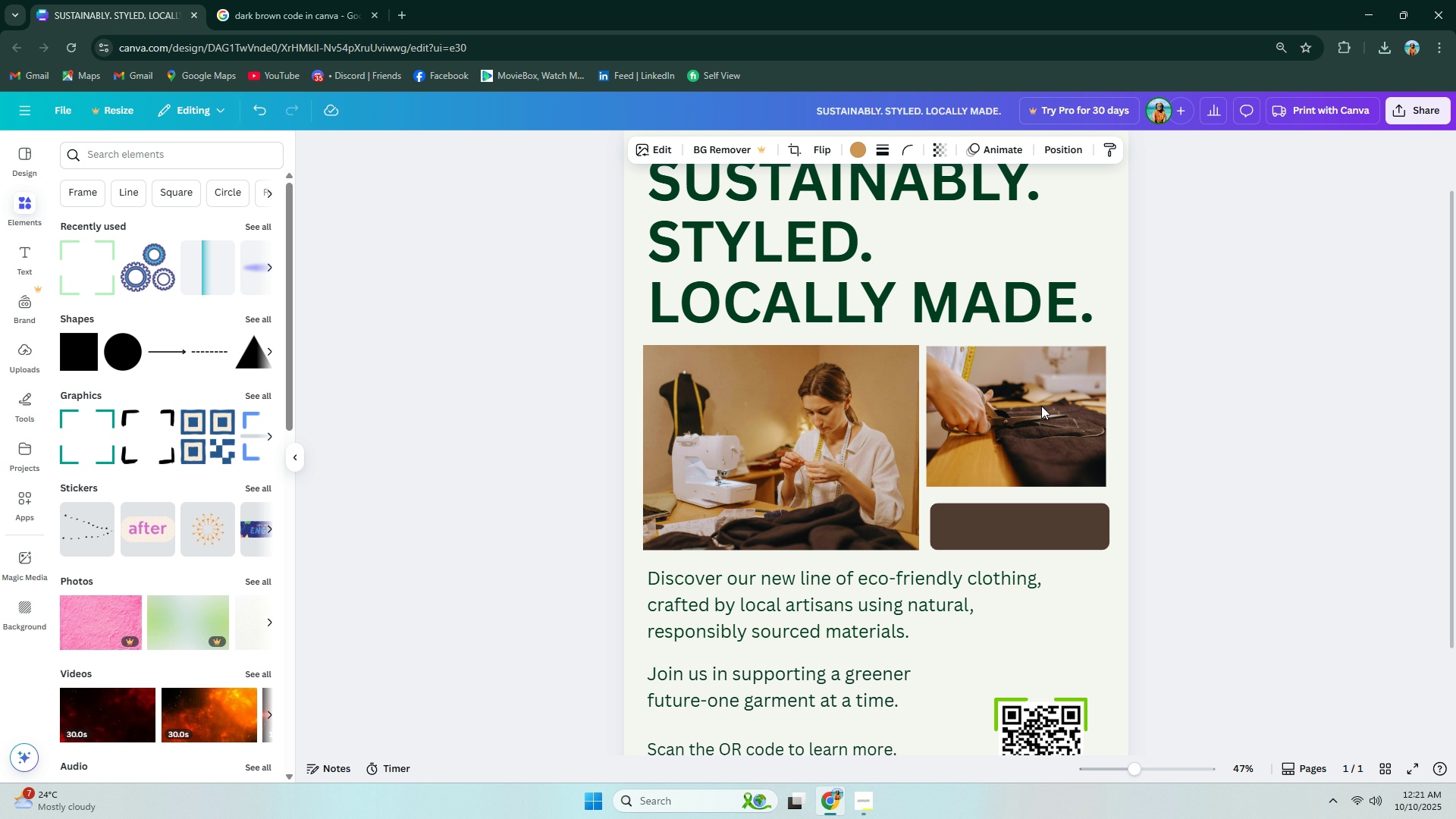 
key(ArrowDown)
 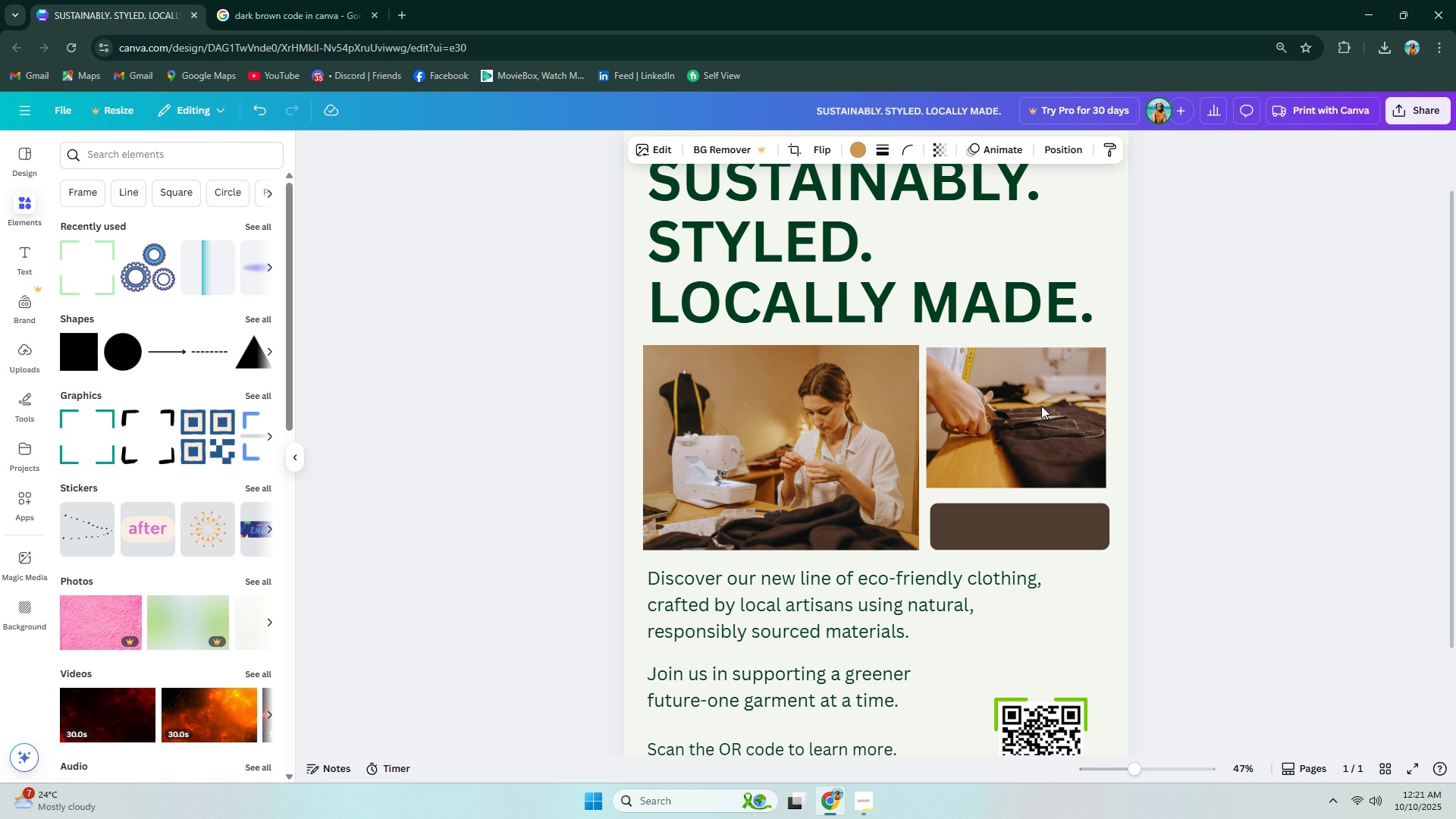 
key(ArrowUp)
 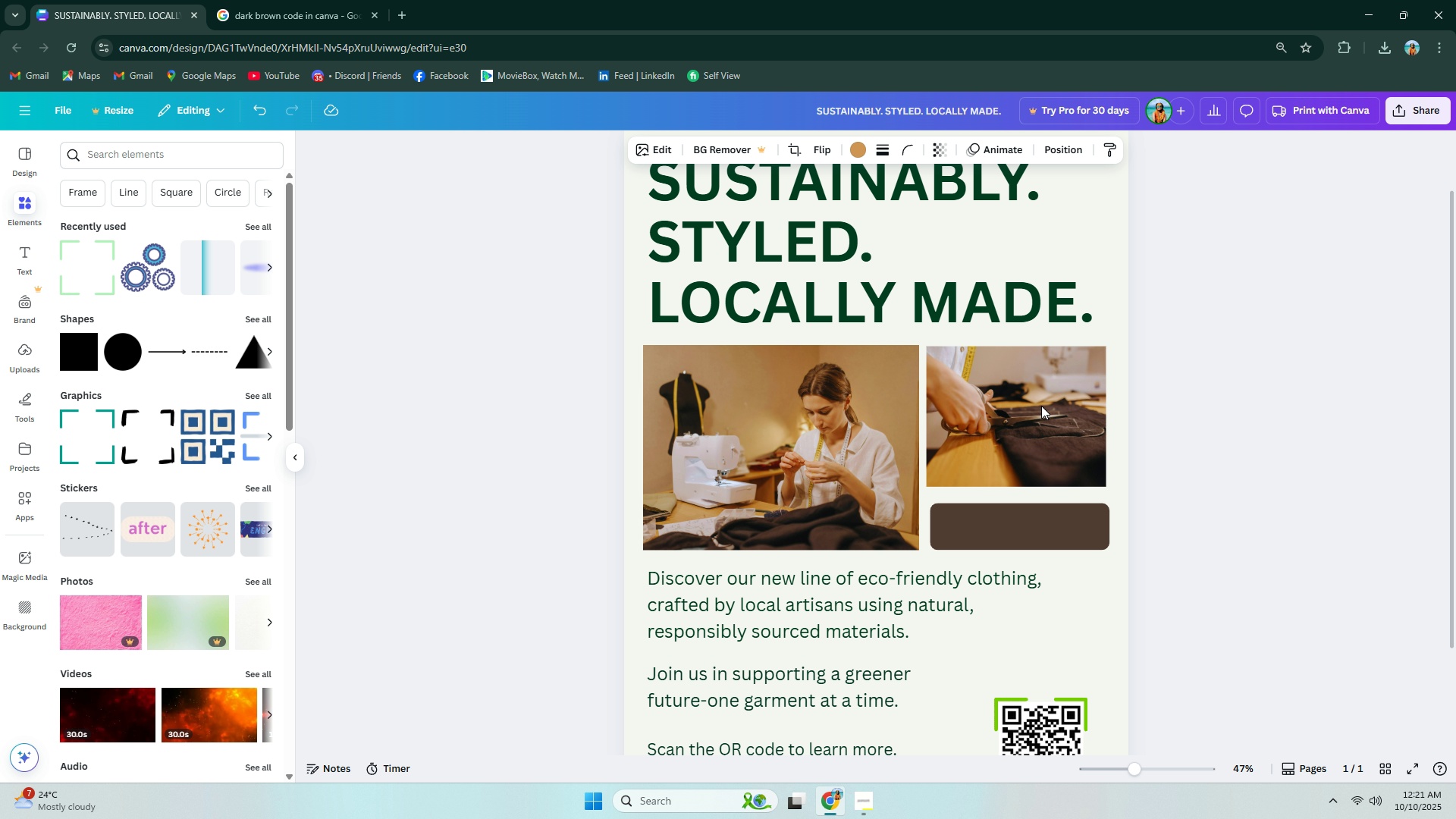 
key(ArrowUp)
 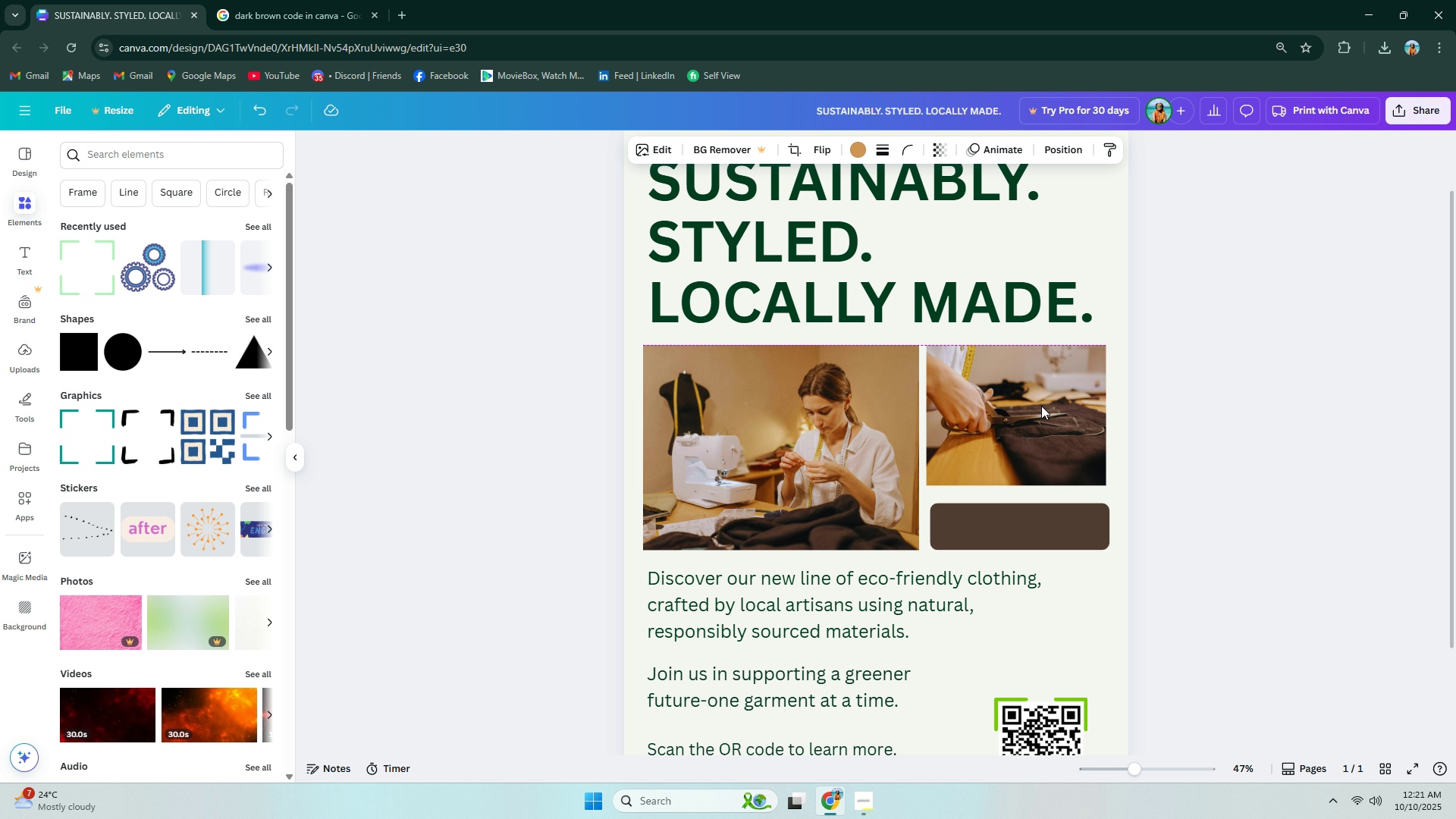 
hold_key(key=ArrowLeft, duration=0.74)
 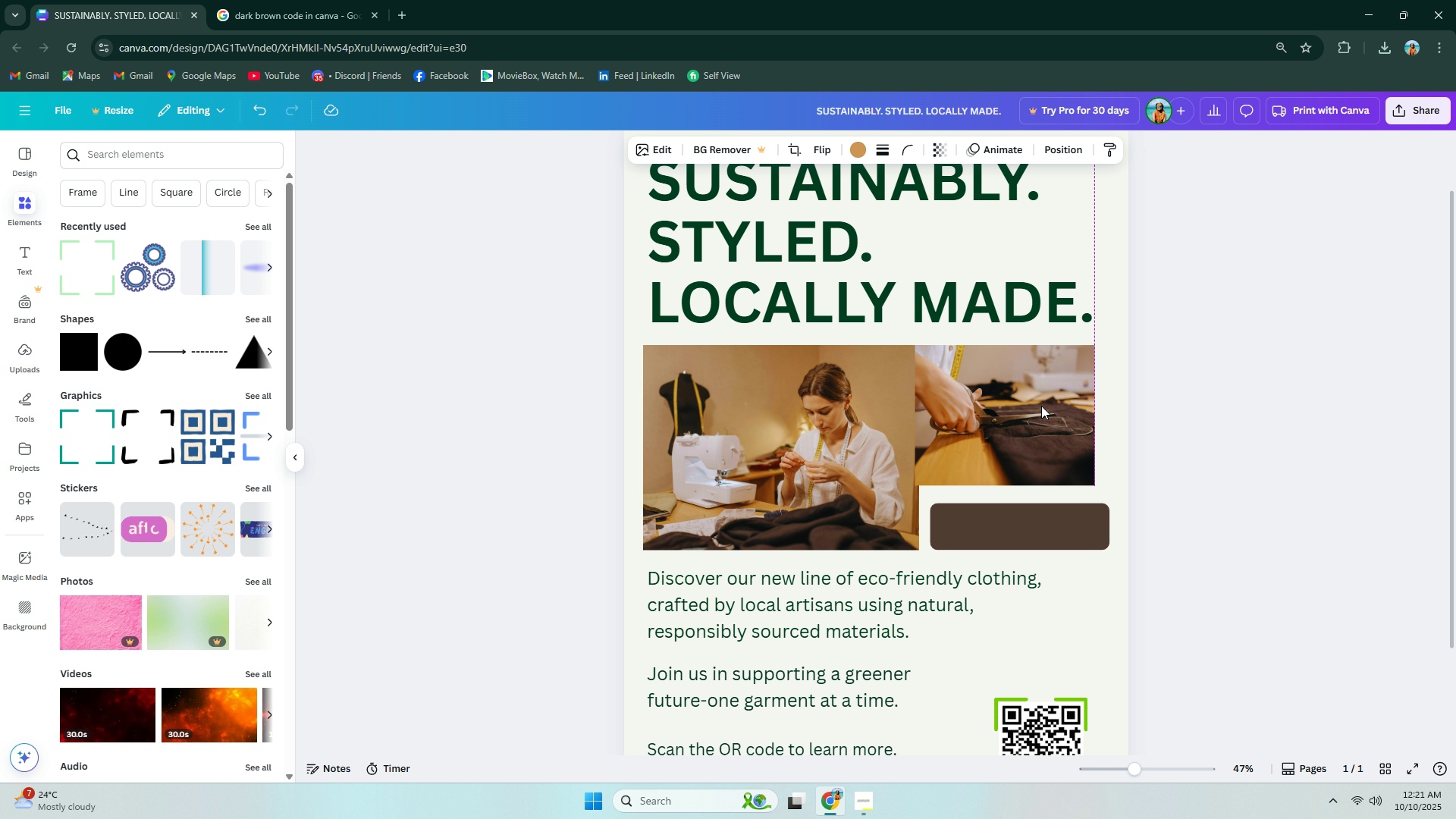 
hold_key(key=ArrowRight, duration=0.89)
 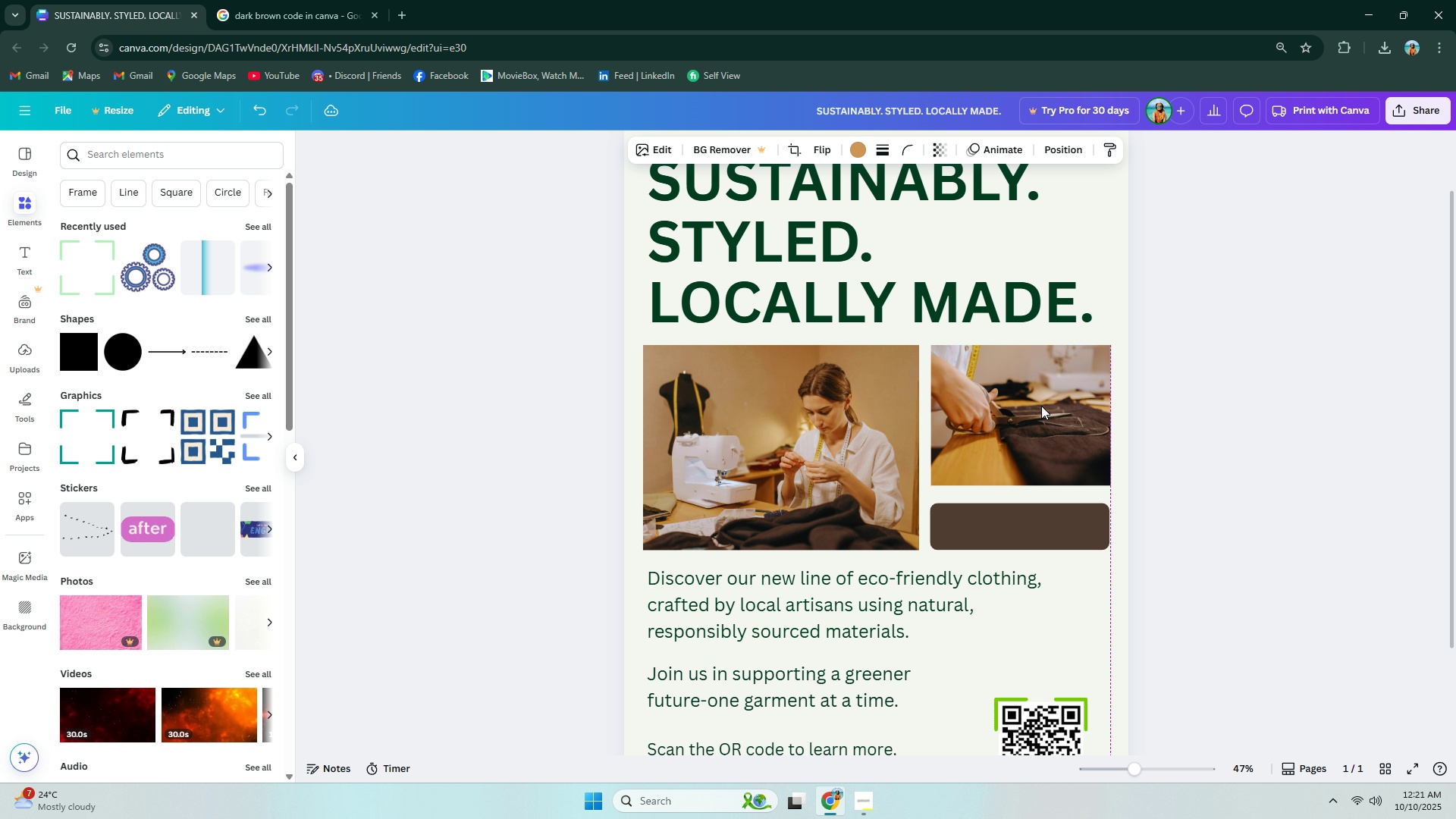 
key(ArrowRight)
 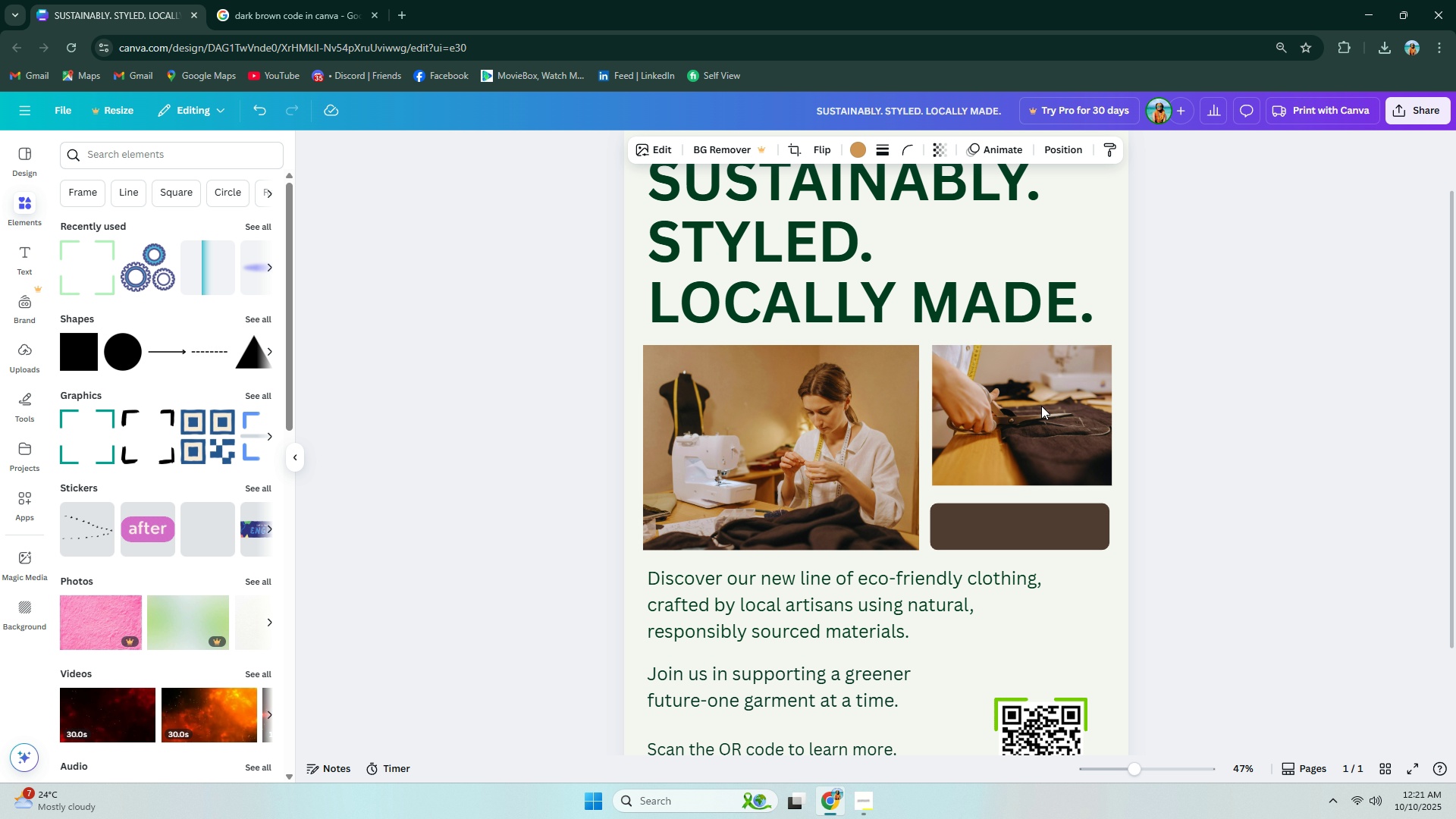 
key(ArrowRight)
 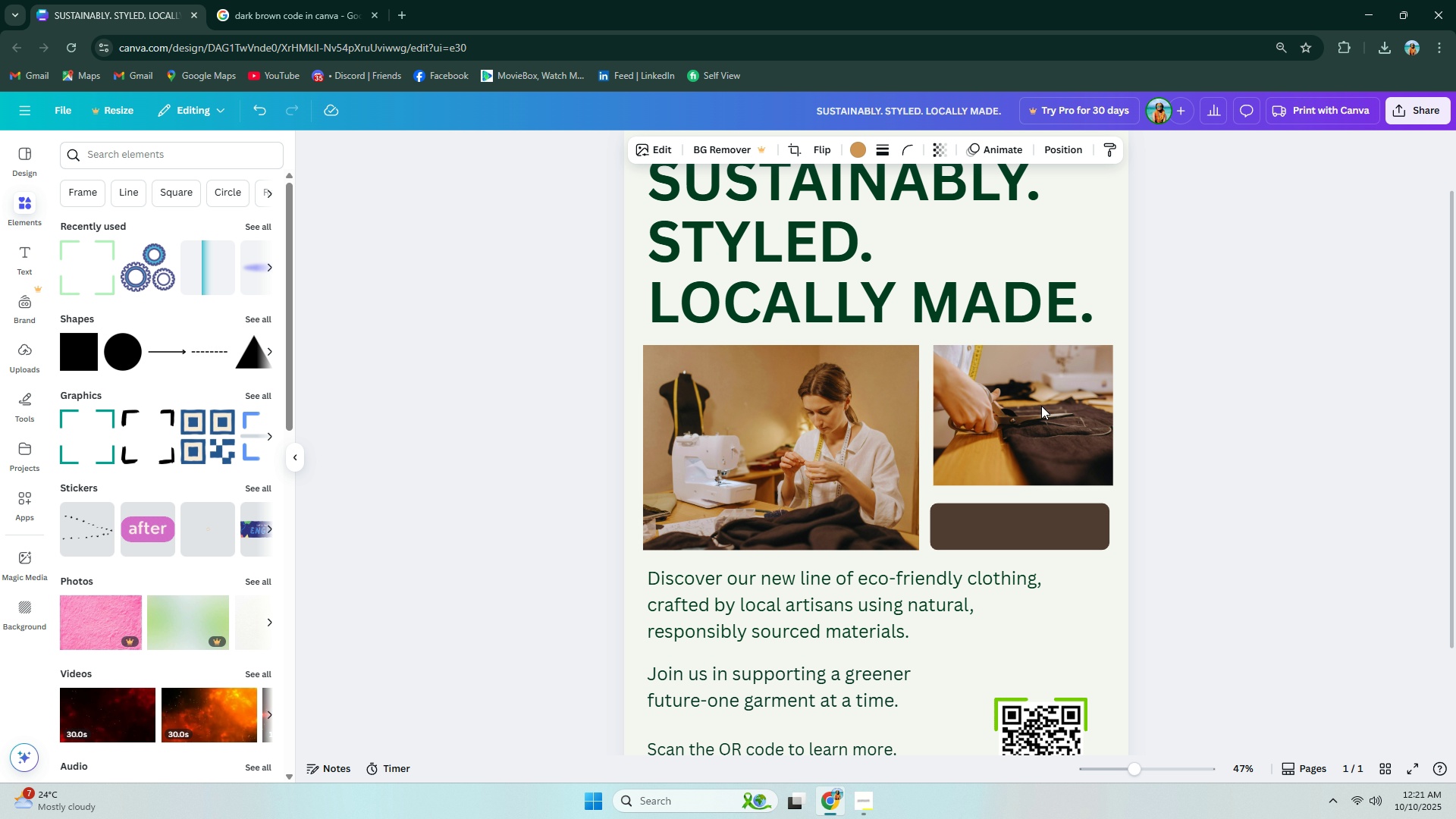 
key(ArrowRight)
 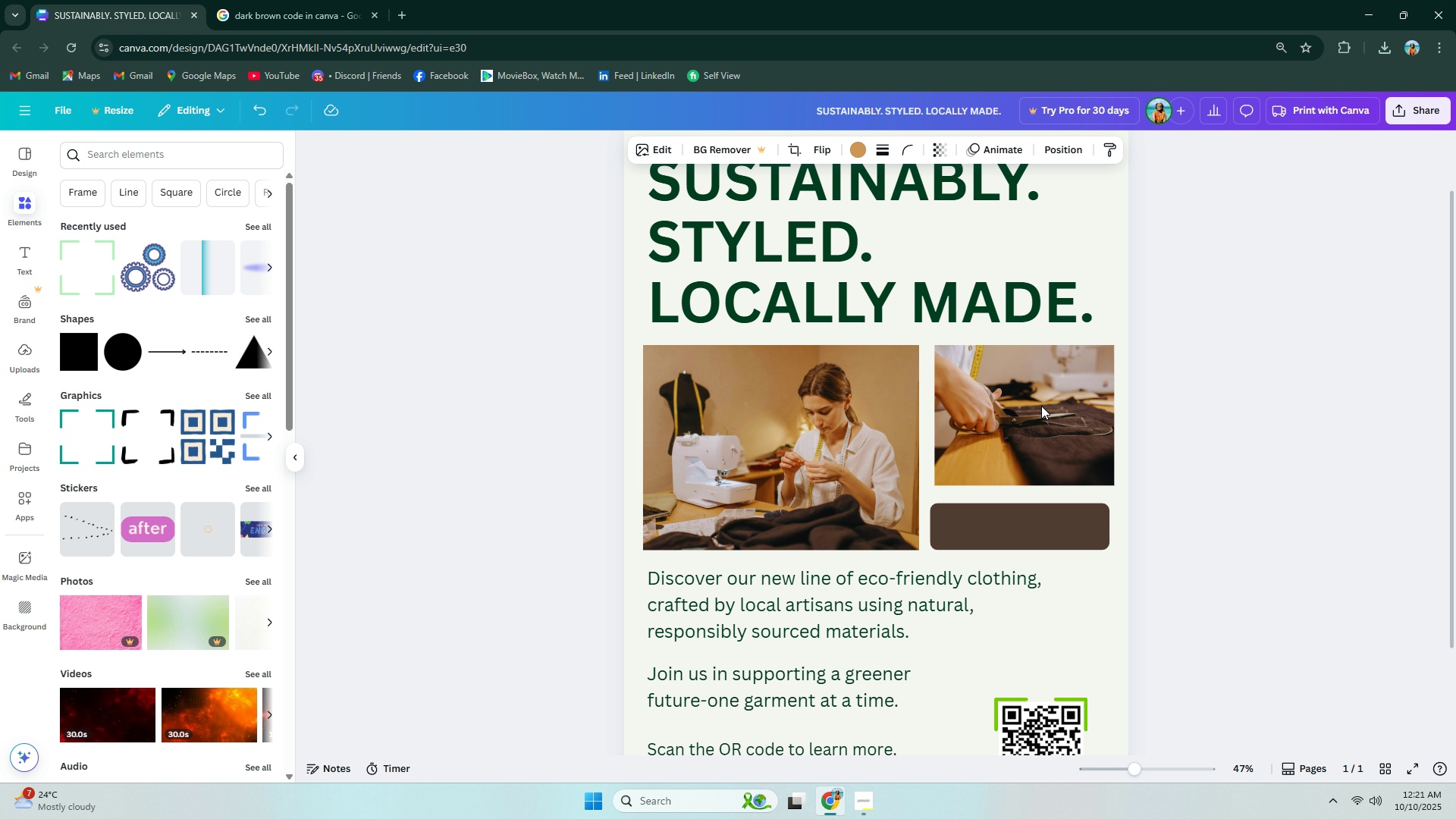 
key(ArrowRight)
 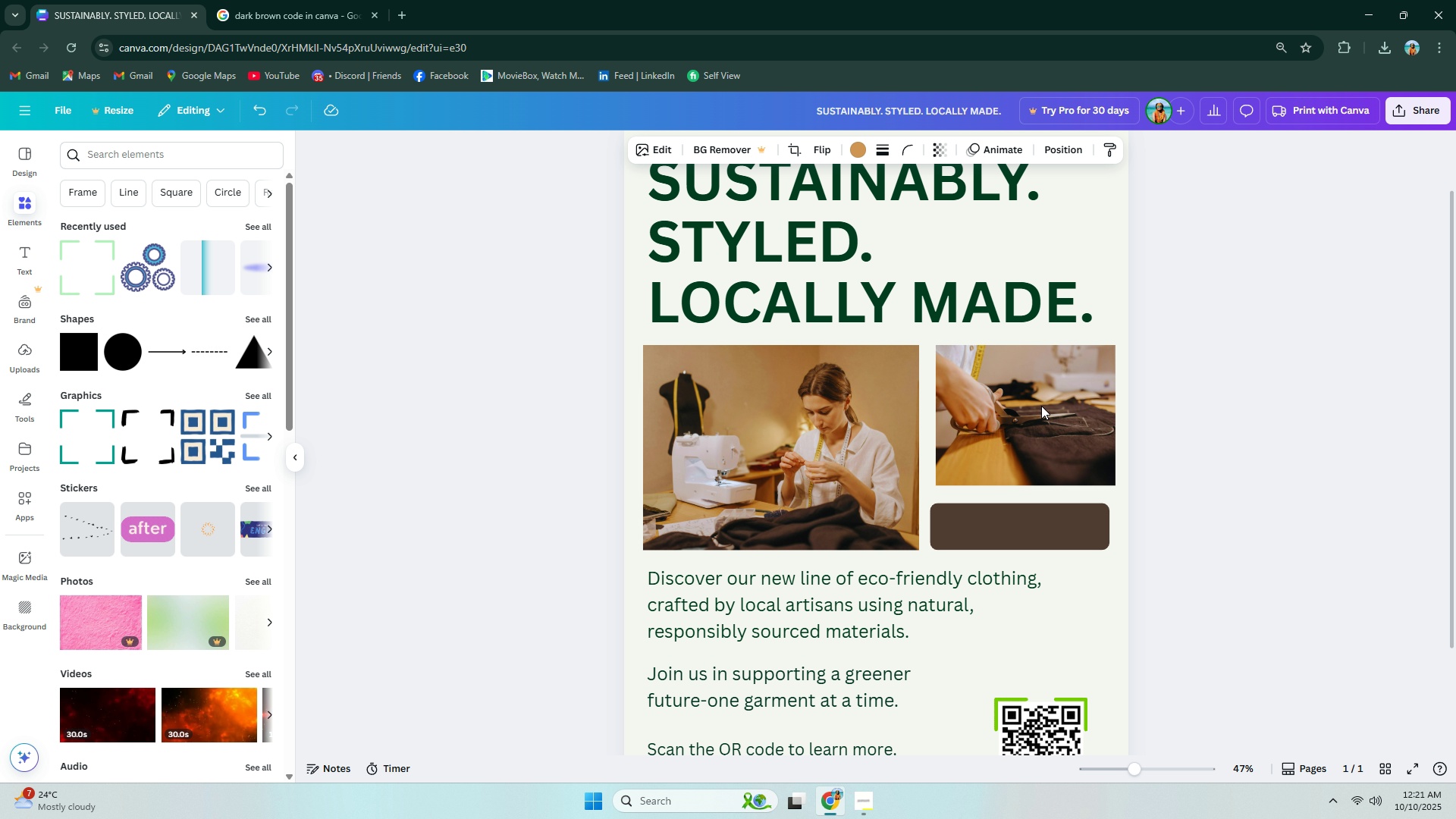 
key(ArrowRight)
 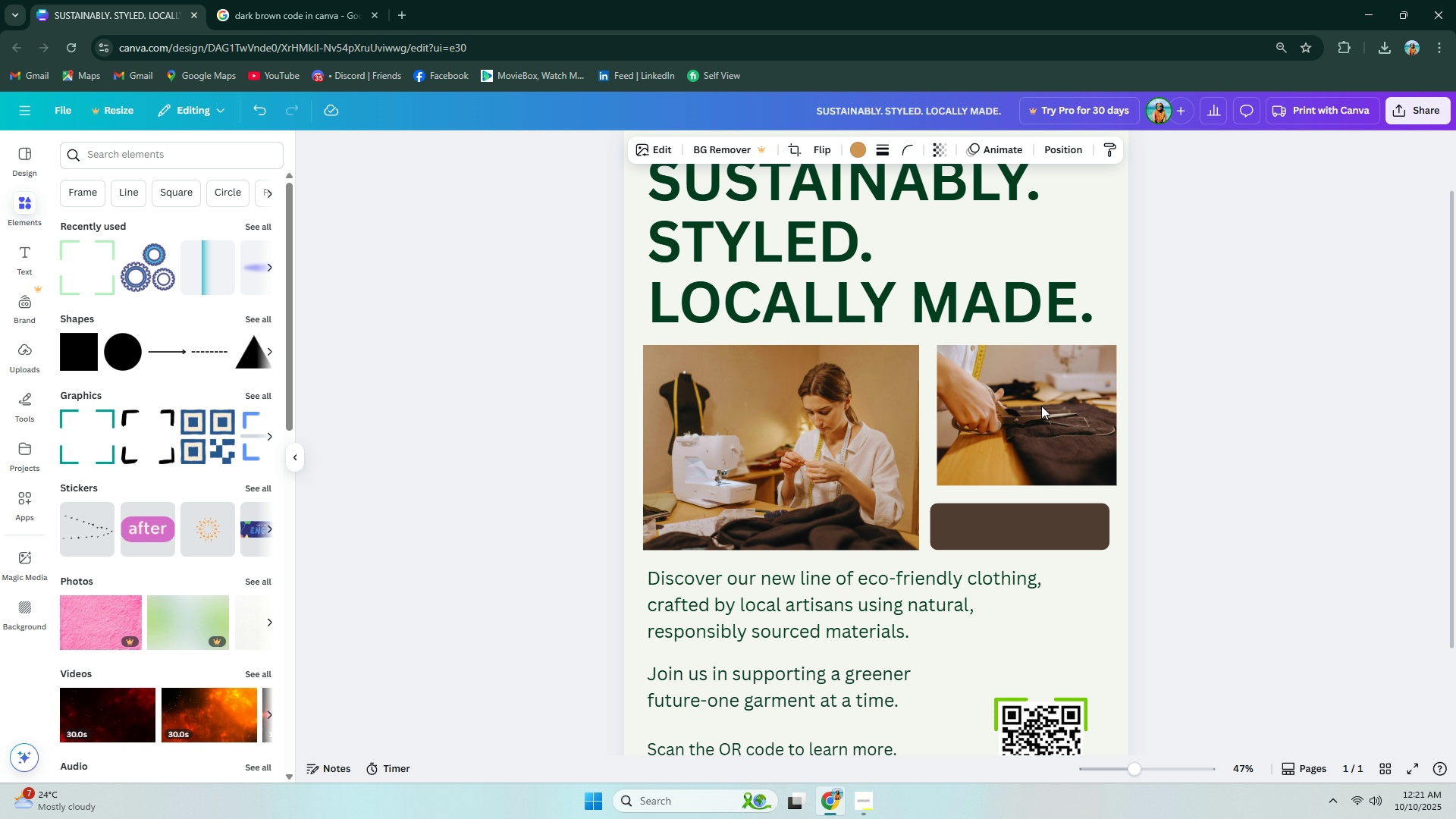 
key(ArrowRight)
 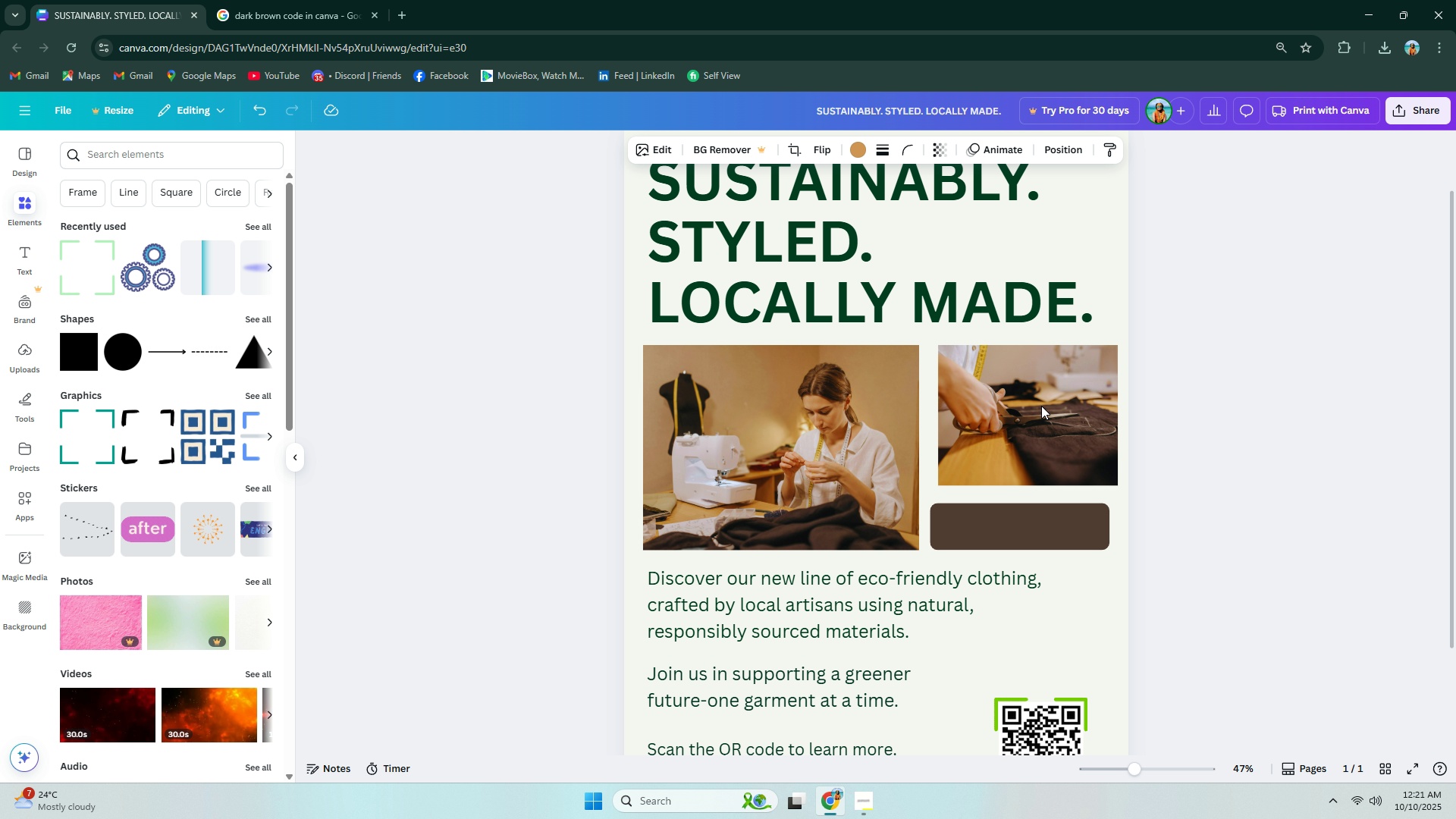 
key(ArrowRight)
 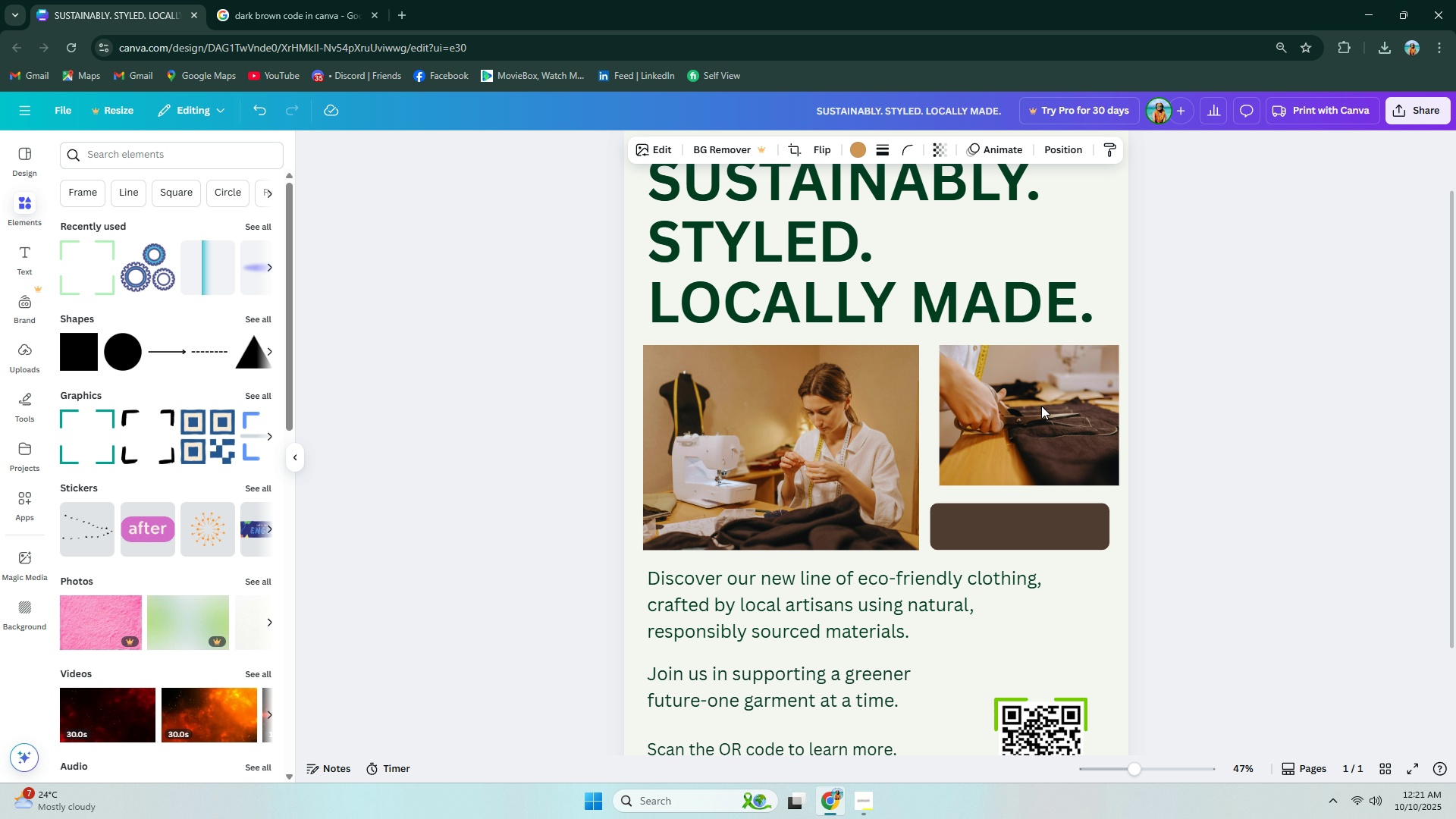 
key(ArrowRight)
 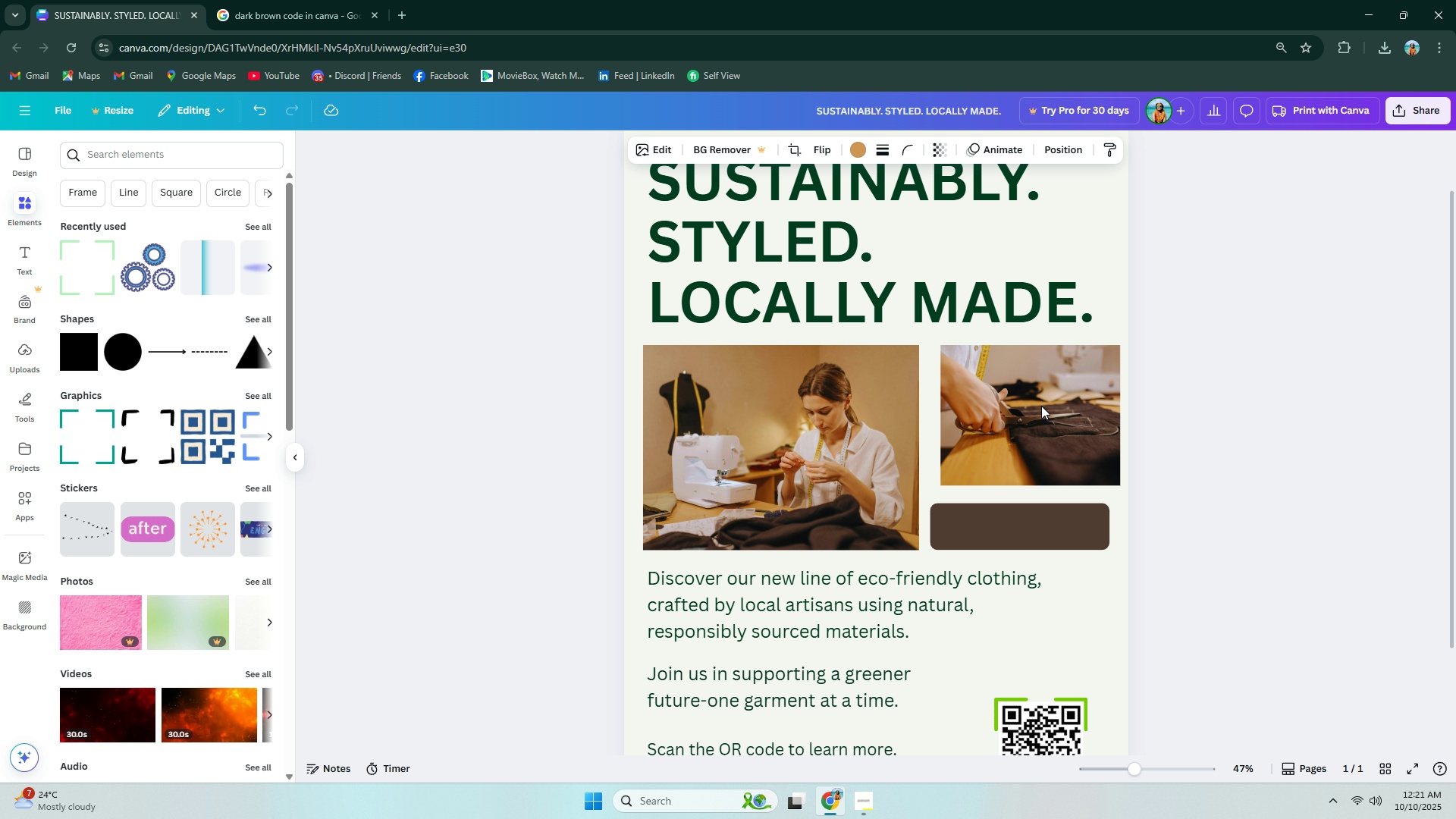 
key(ArrowRight)
 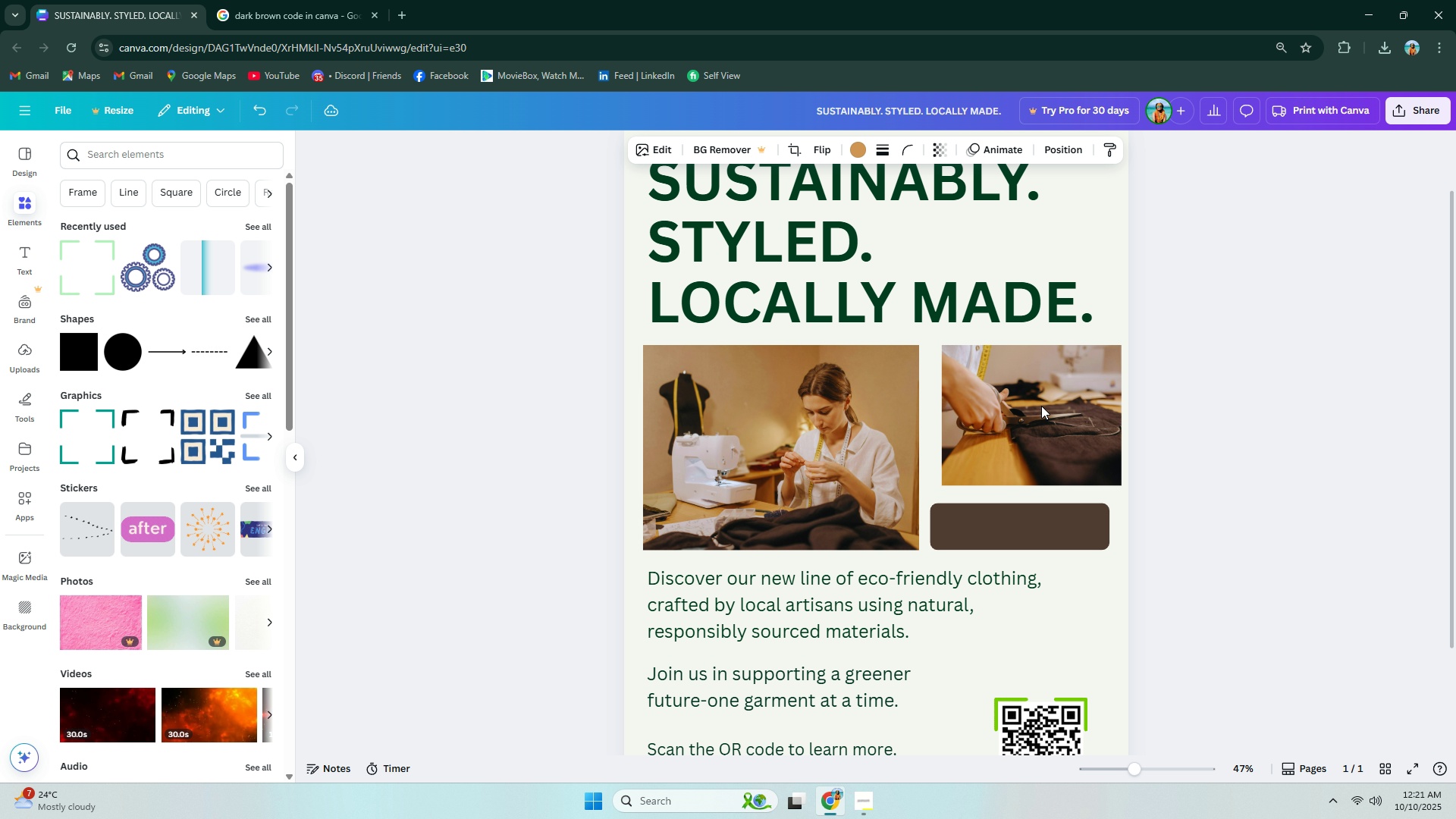 
key(ArrowLeft)
 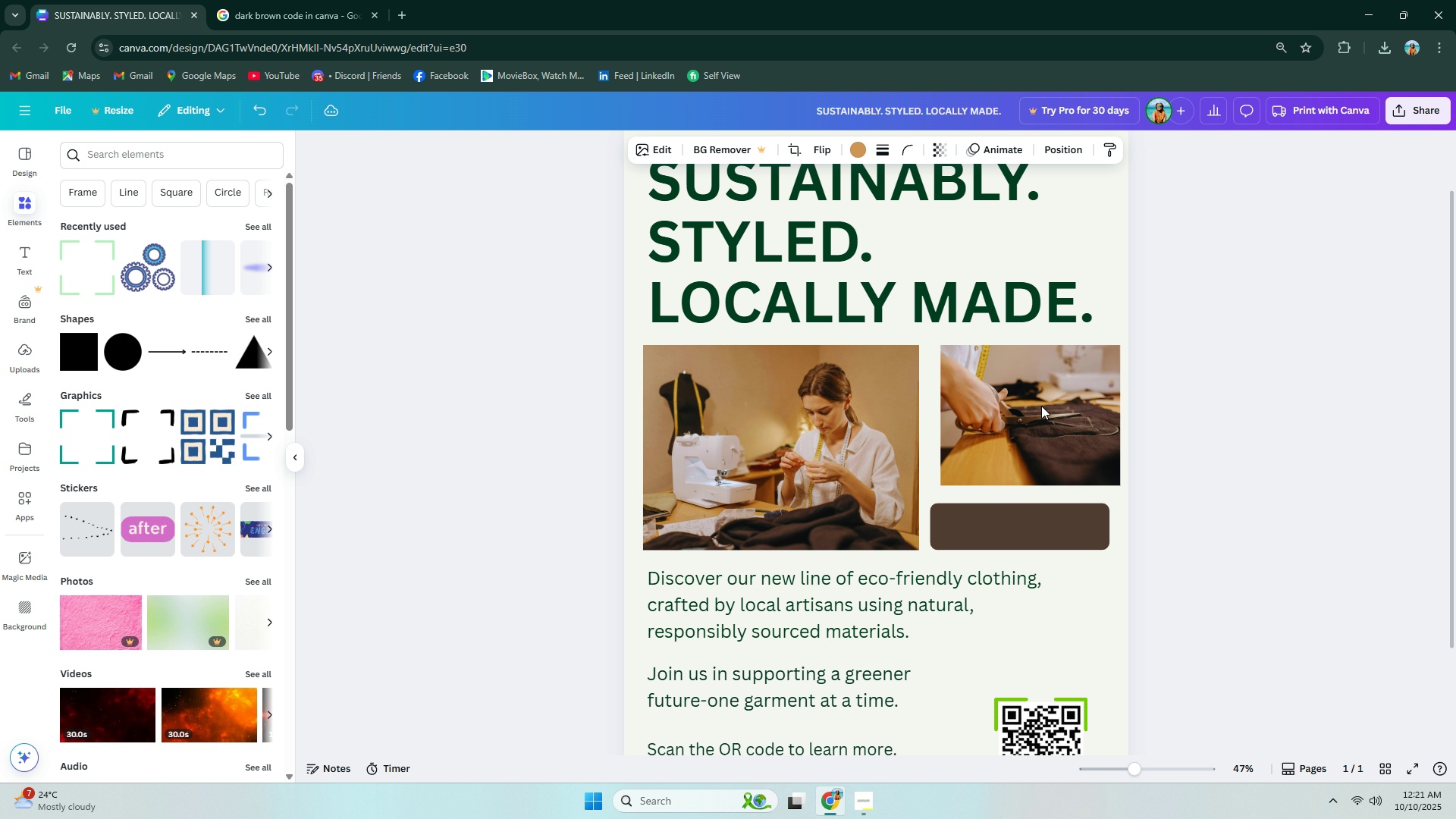 
key(ArrowLeft)
 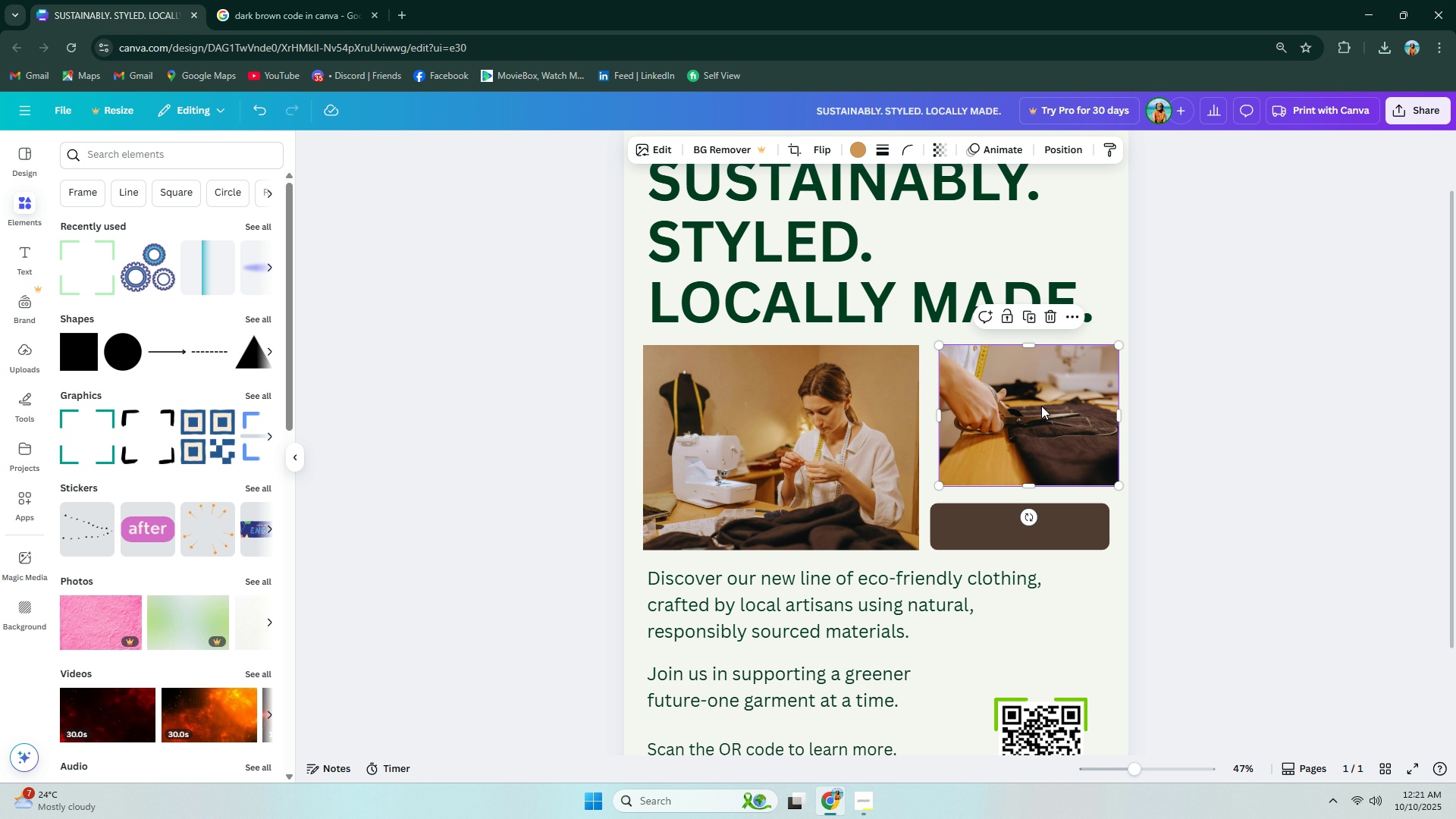 
key(ArrowLeft)
 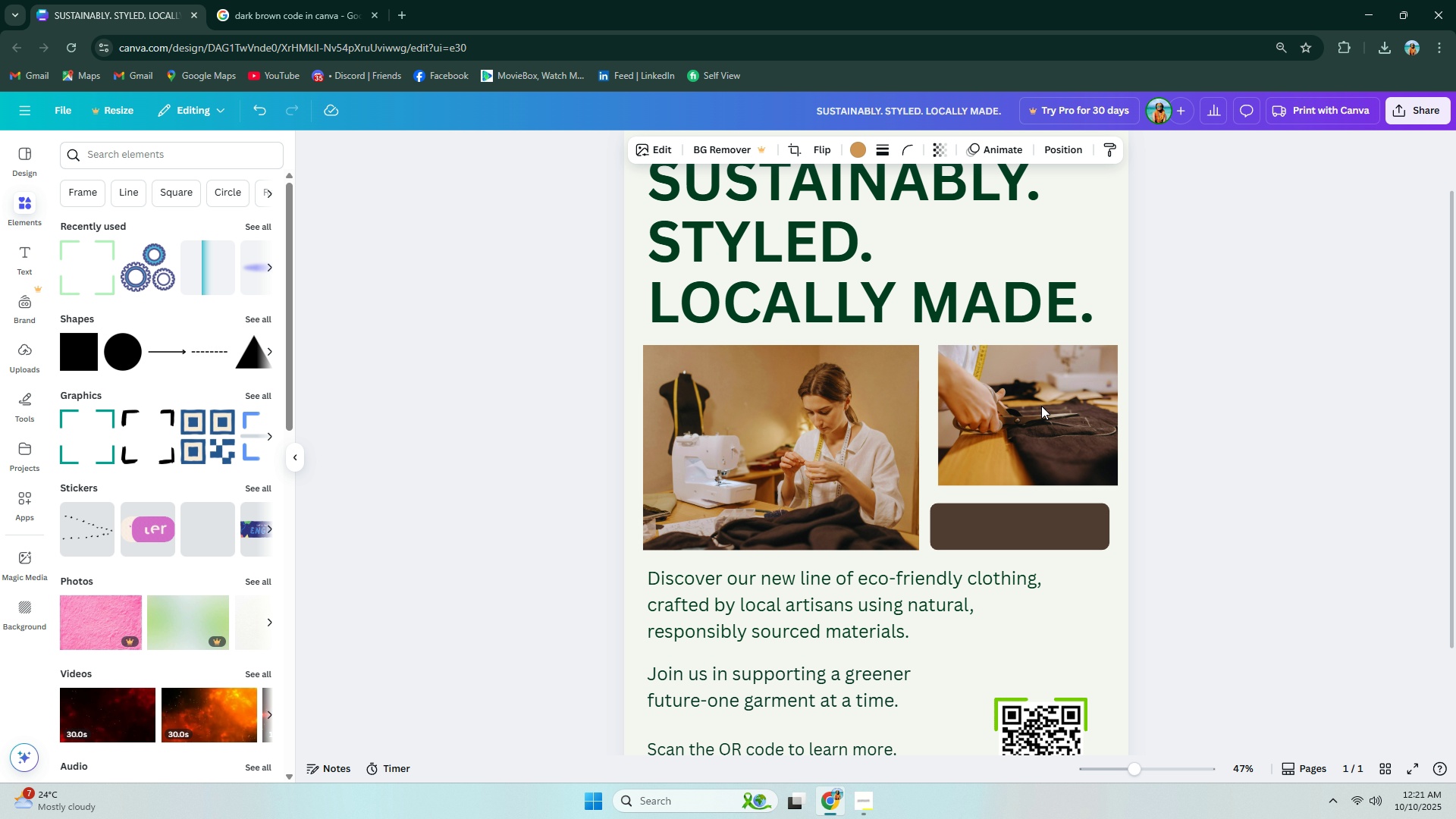 
key(ArrowLeft)
 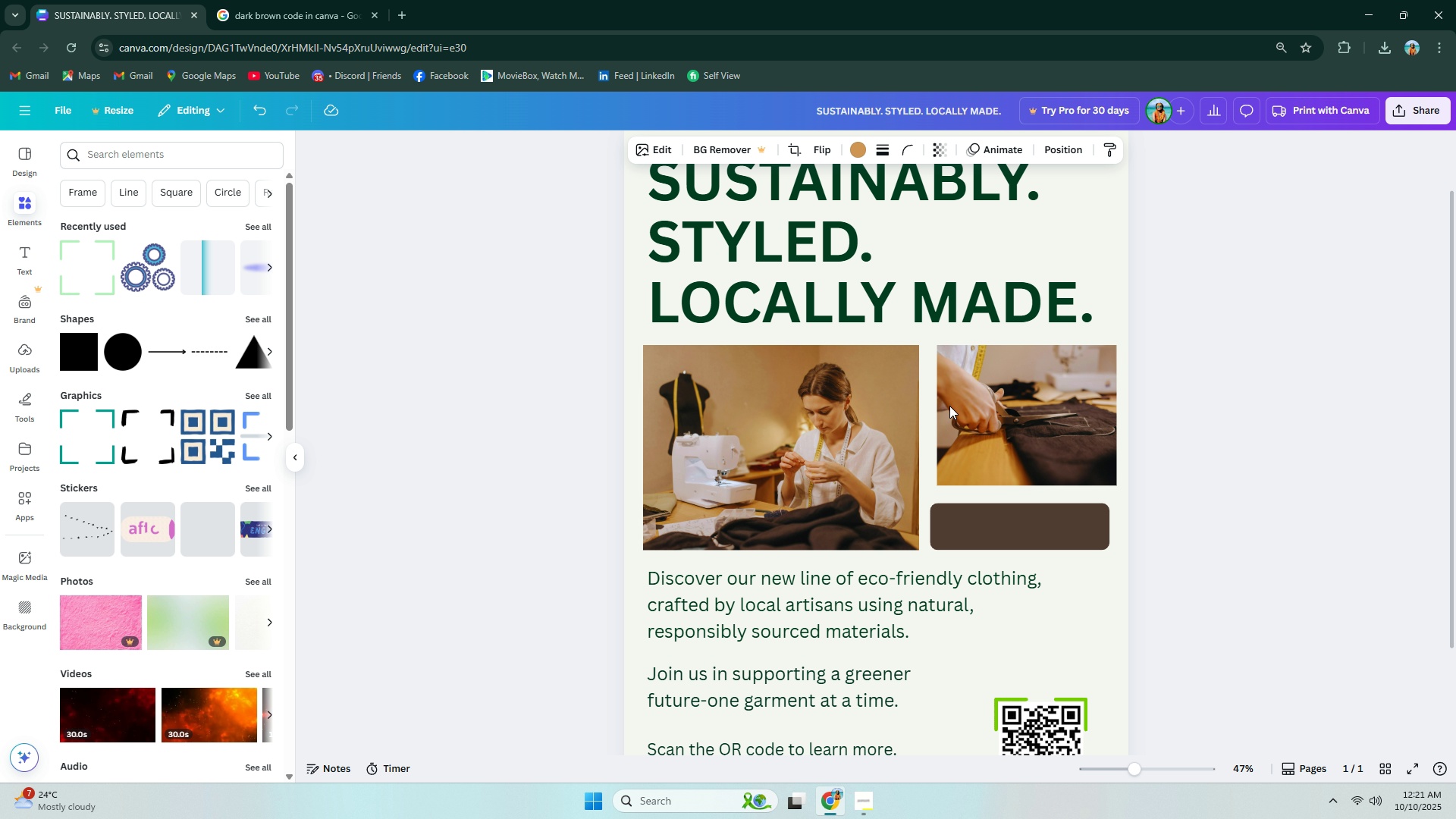 
key(ArrowLeft)
 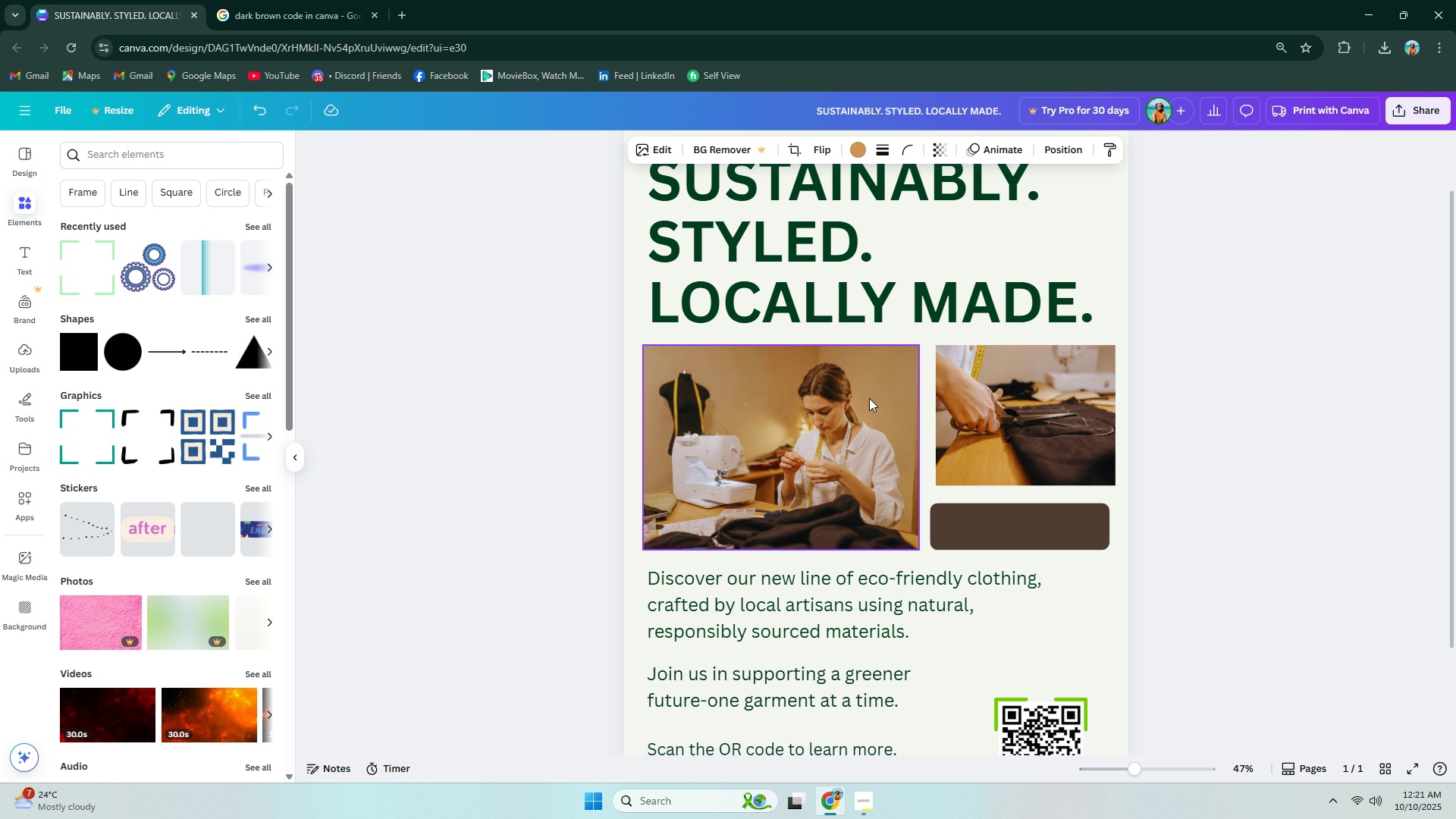 
key(ArrowLeft)
 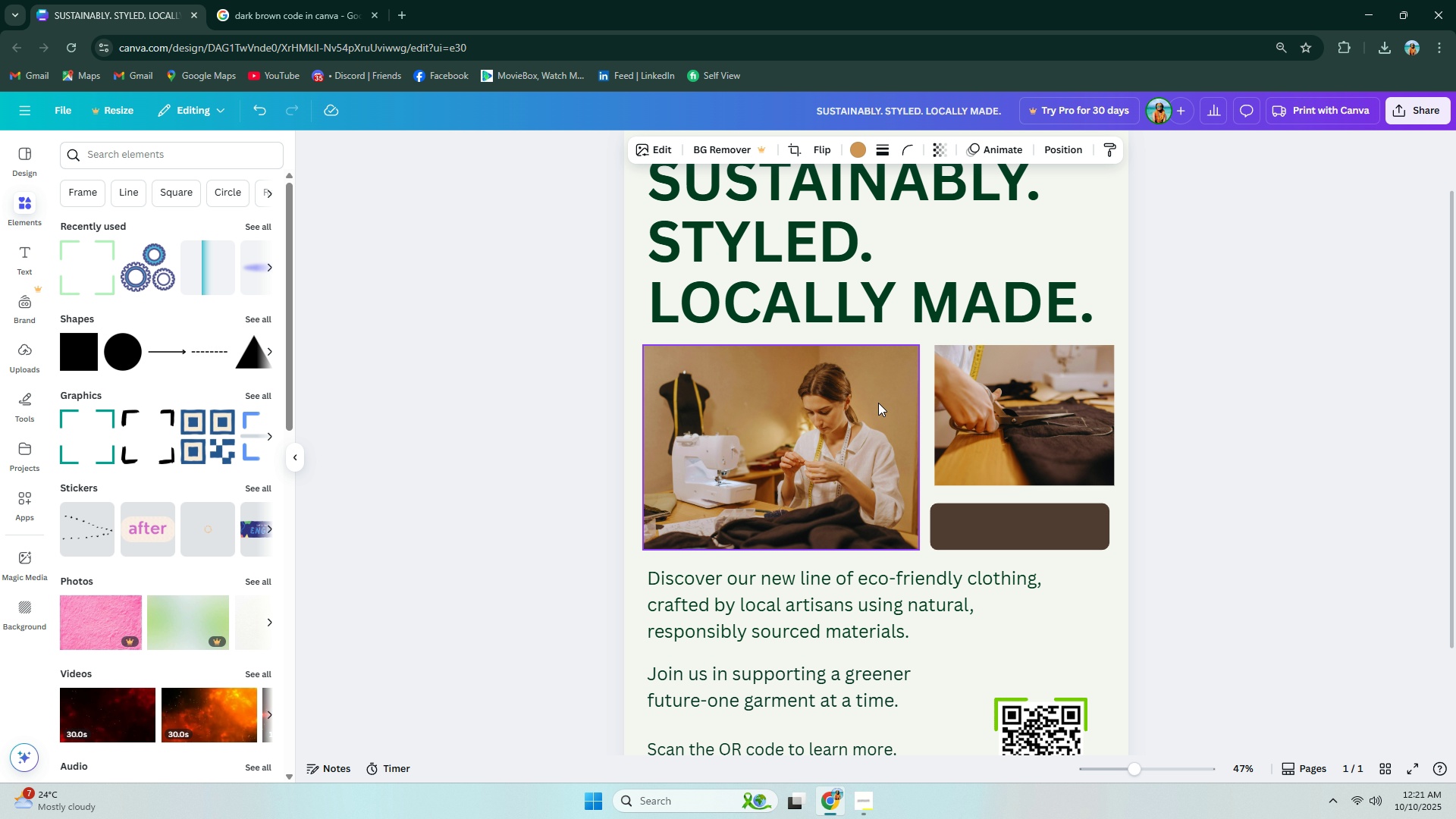 
left_click([846, 403])
 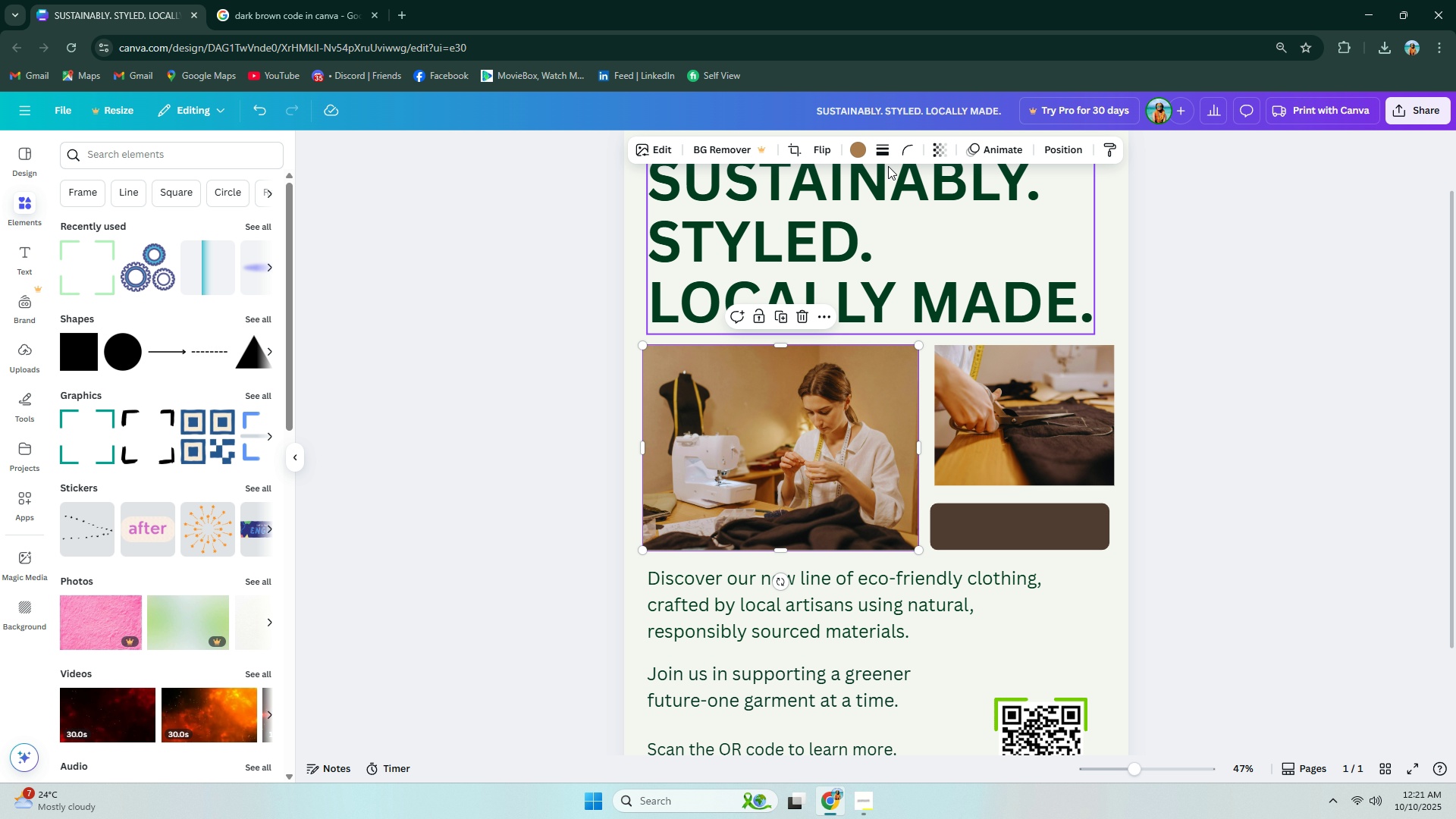 
left_click([877, 153])
 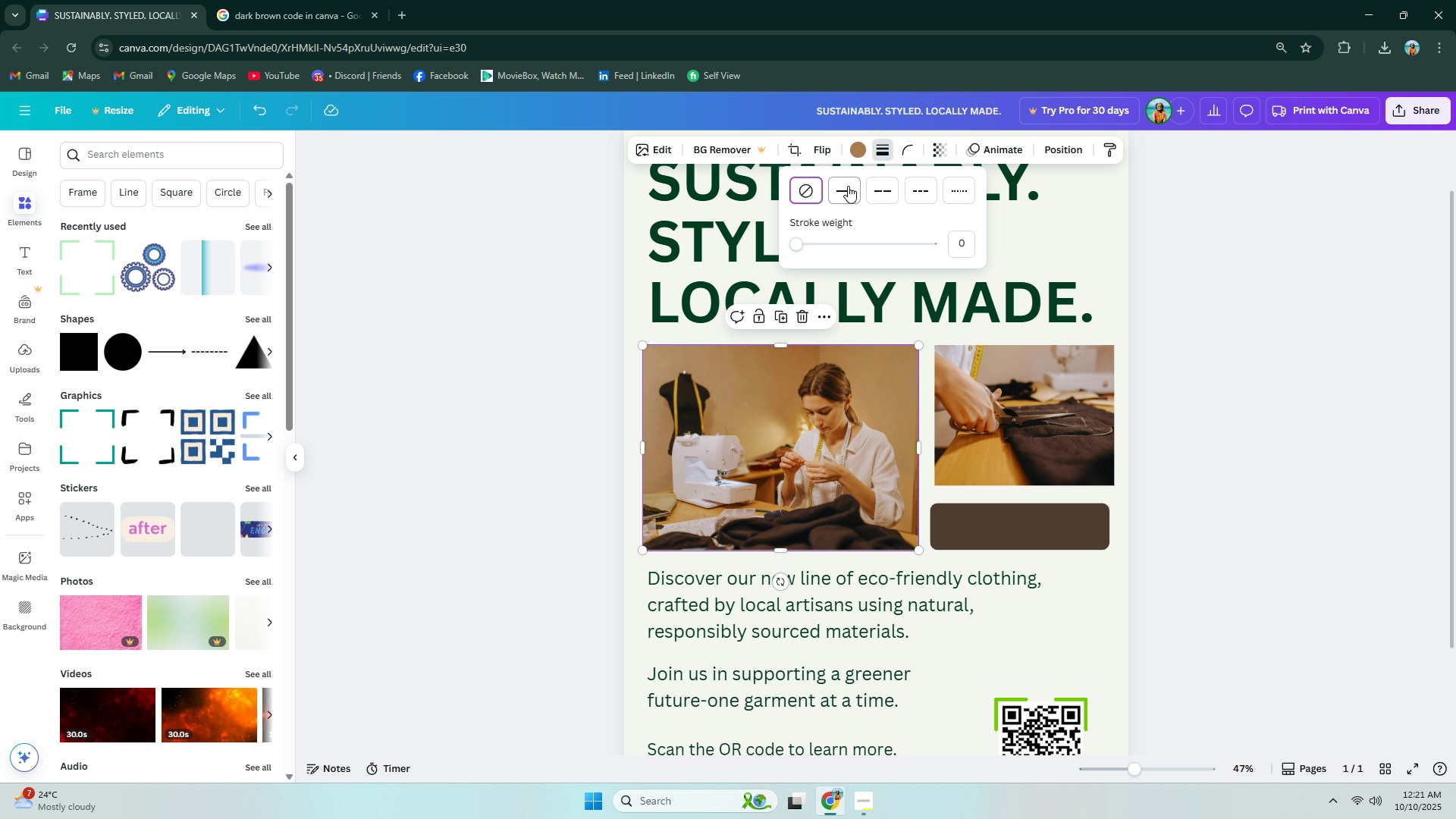 
left_click([846, 187])
 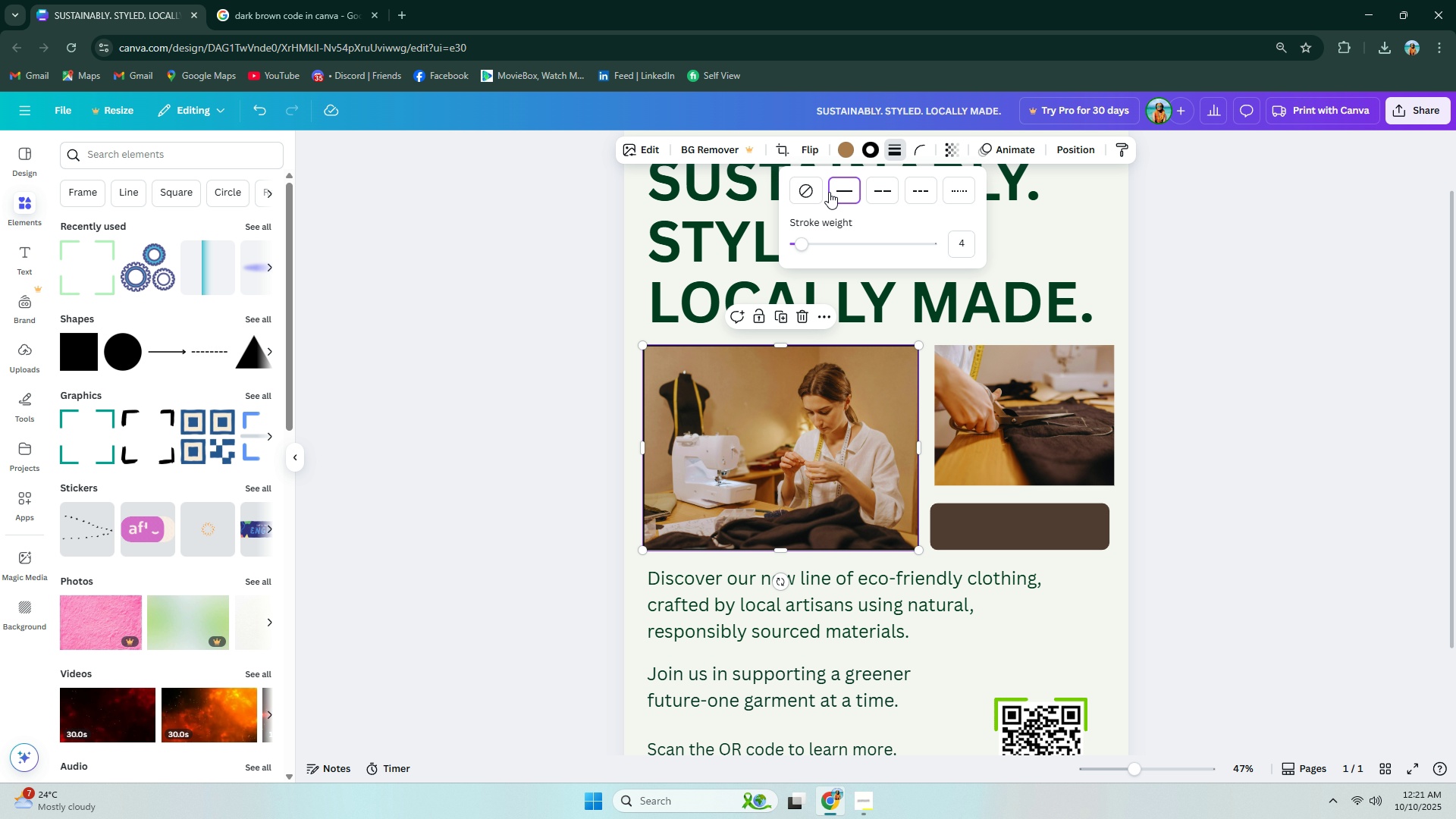 
left_click([809, 195])
 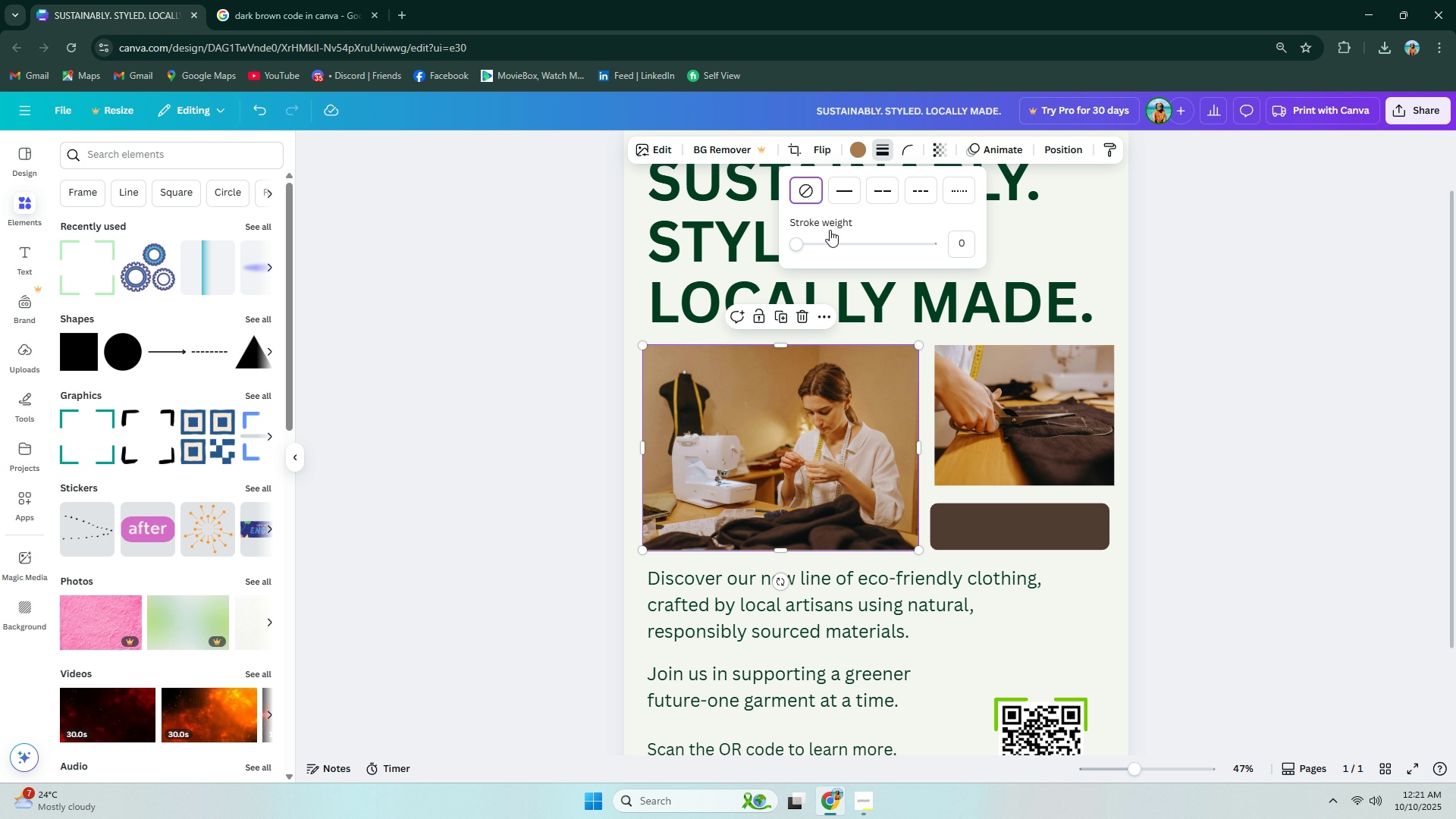 
left_click_drag(start_coordinate=[803, 242], to_coordinate=[786, 248])